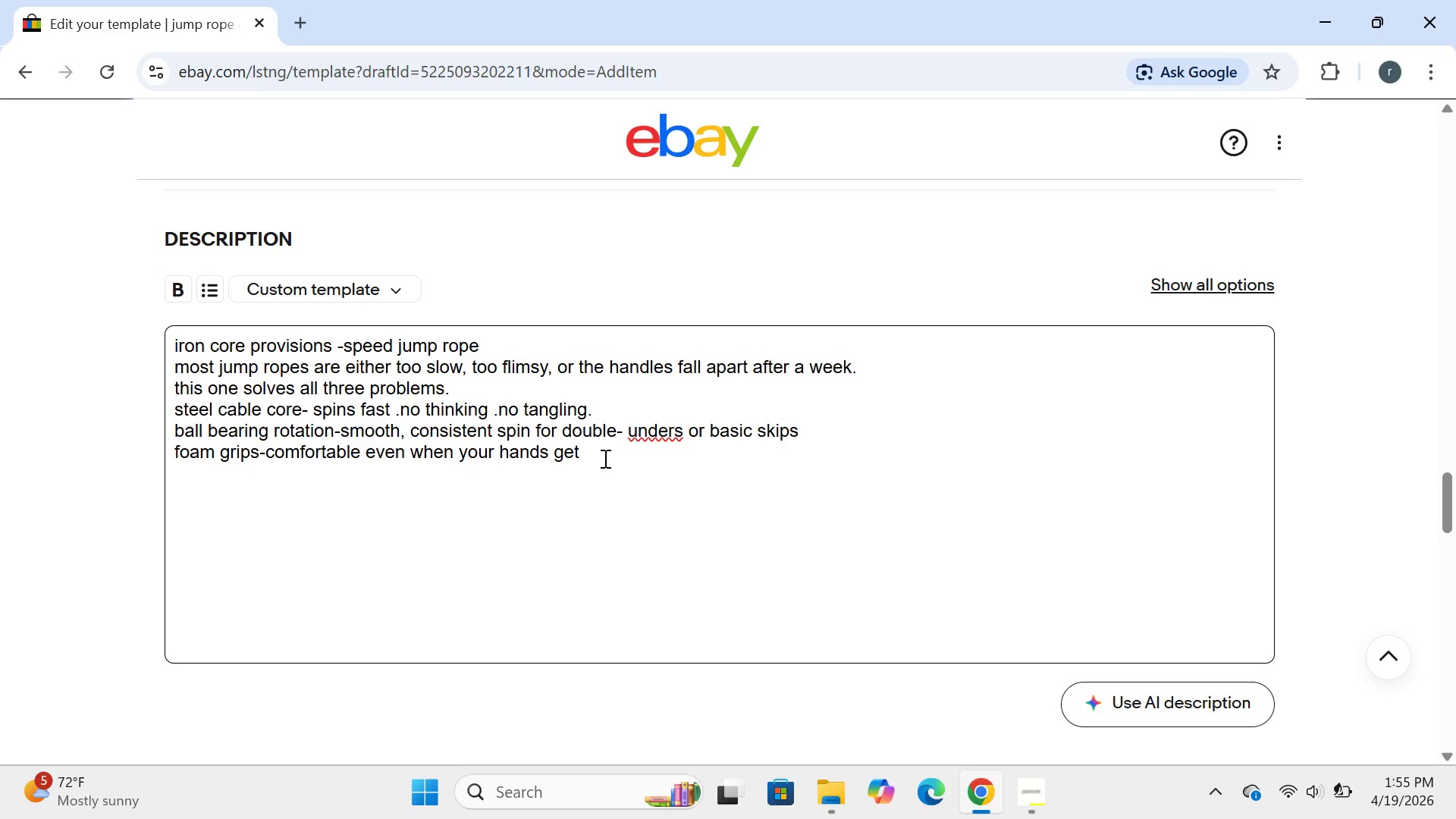 
type( sweaty.)
 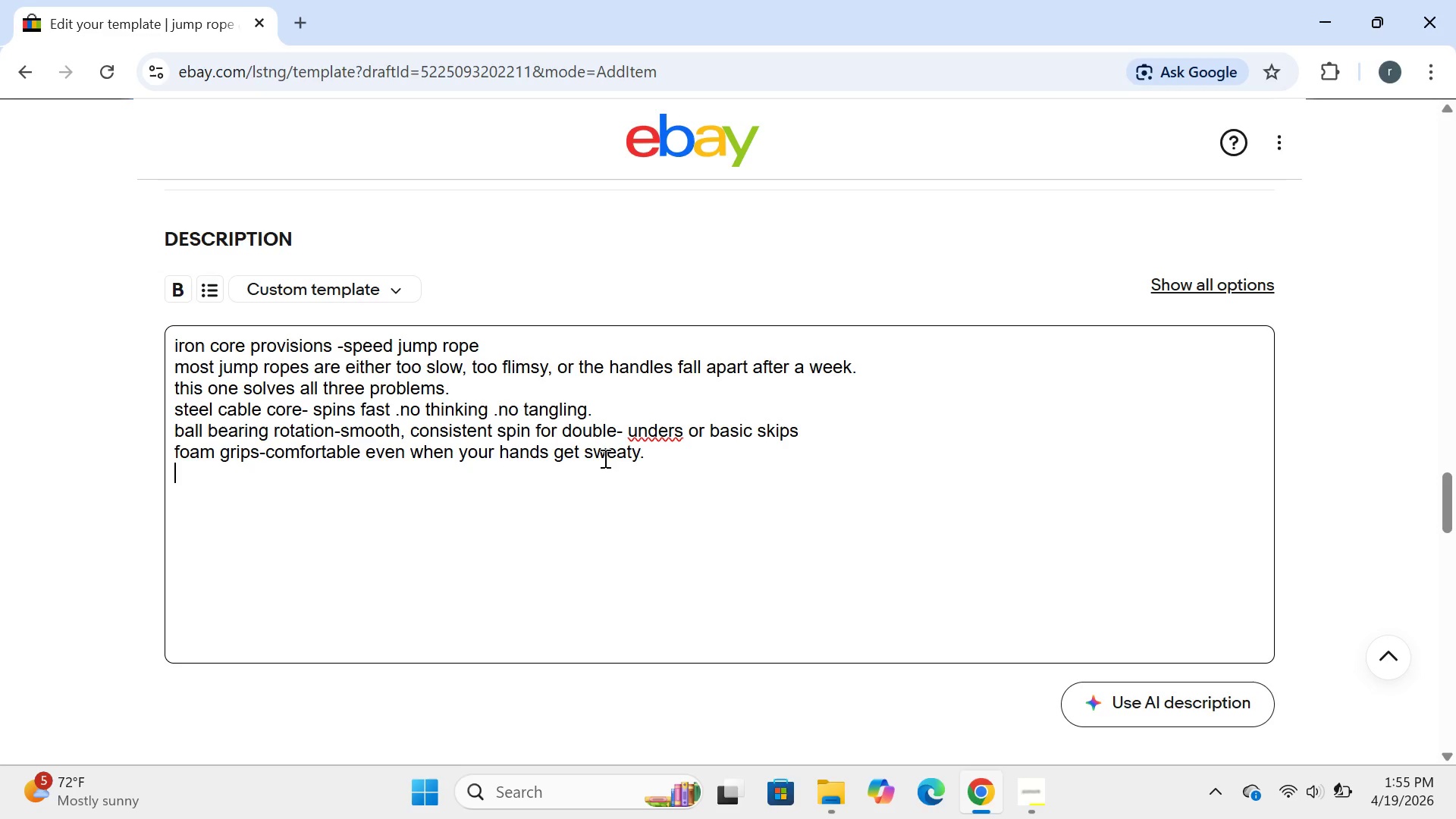 
key(Enter)
 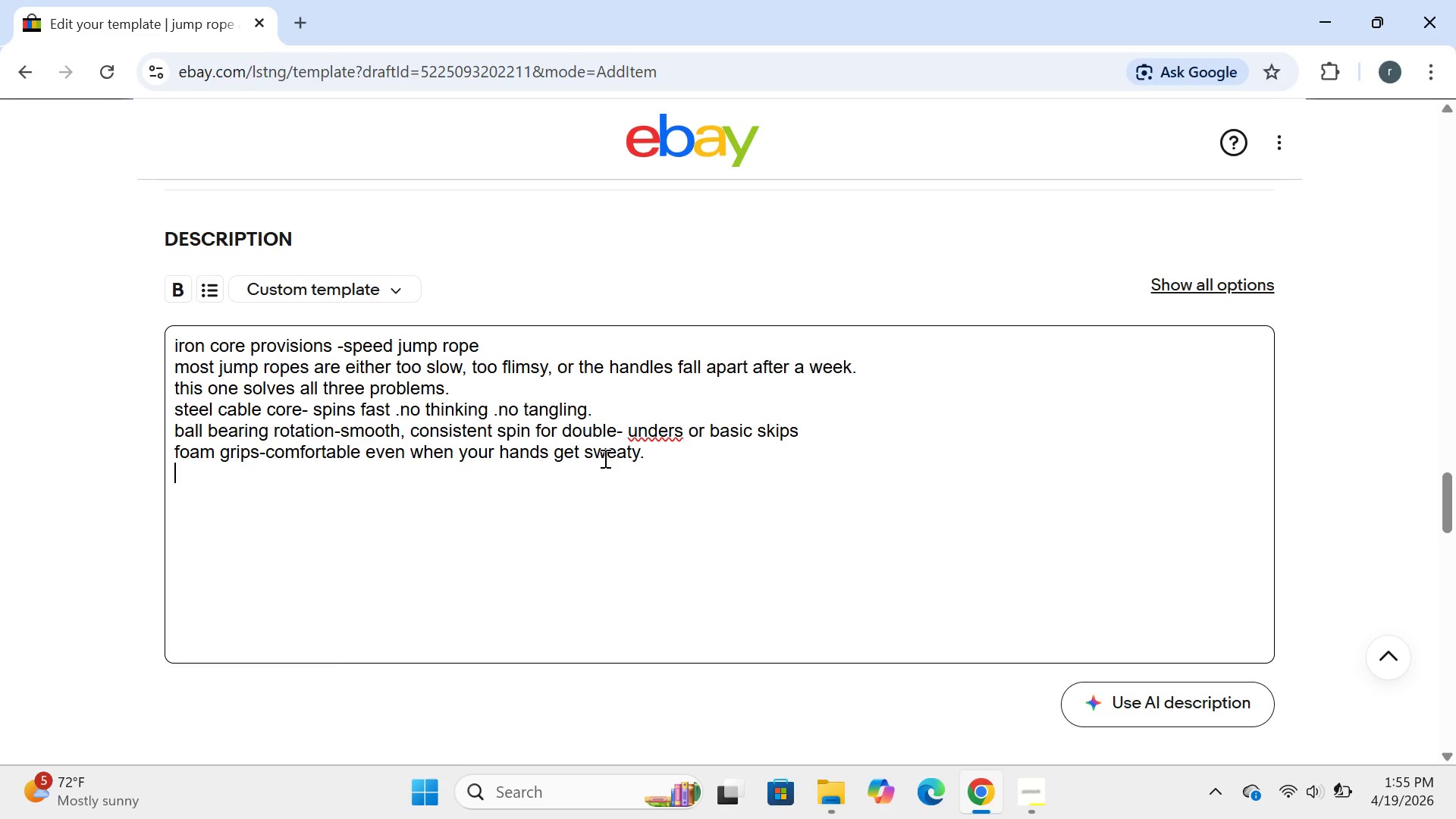 
wait(5.83)
 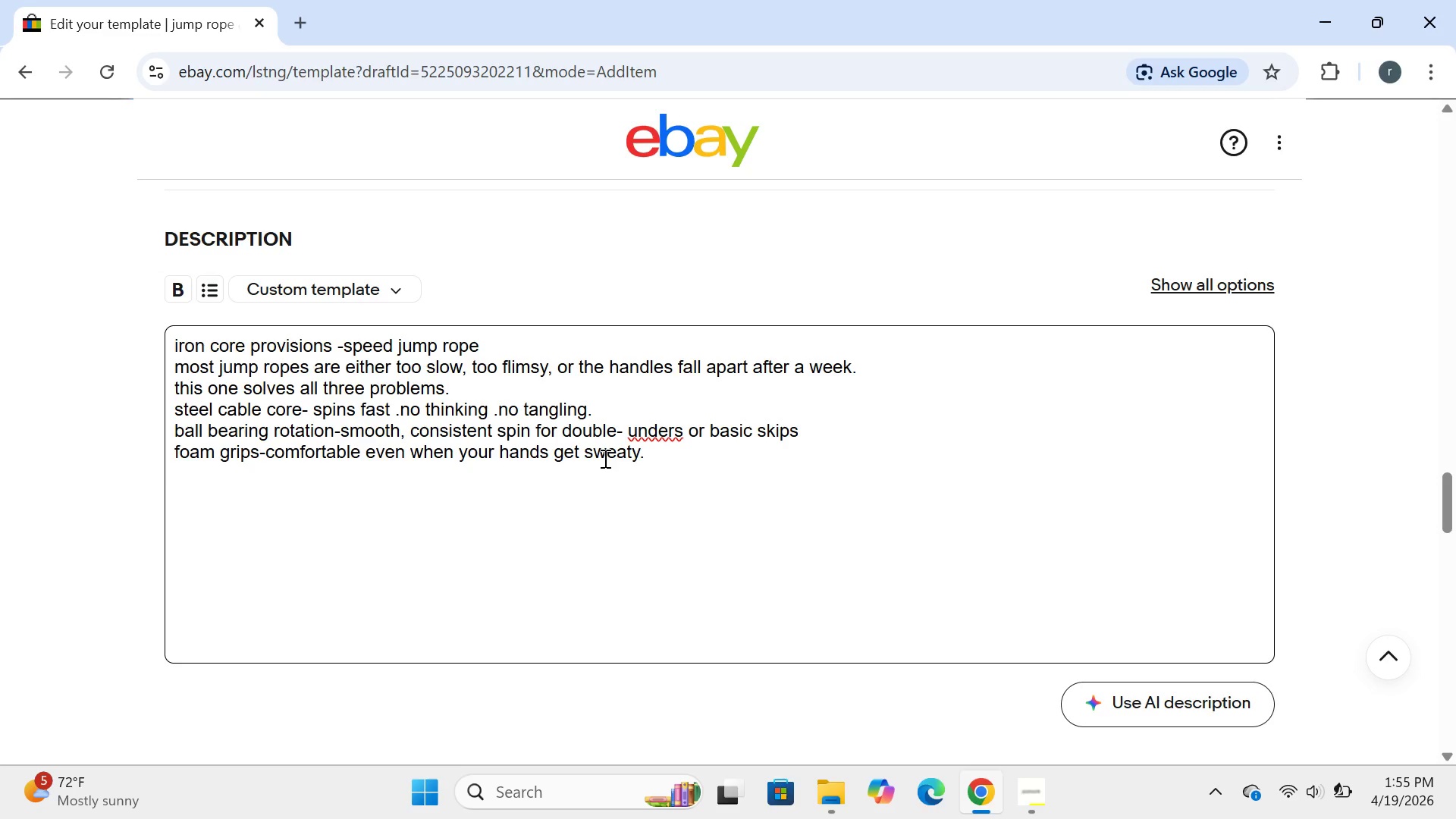 
type(adjus)
 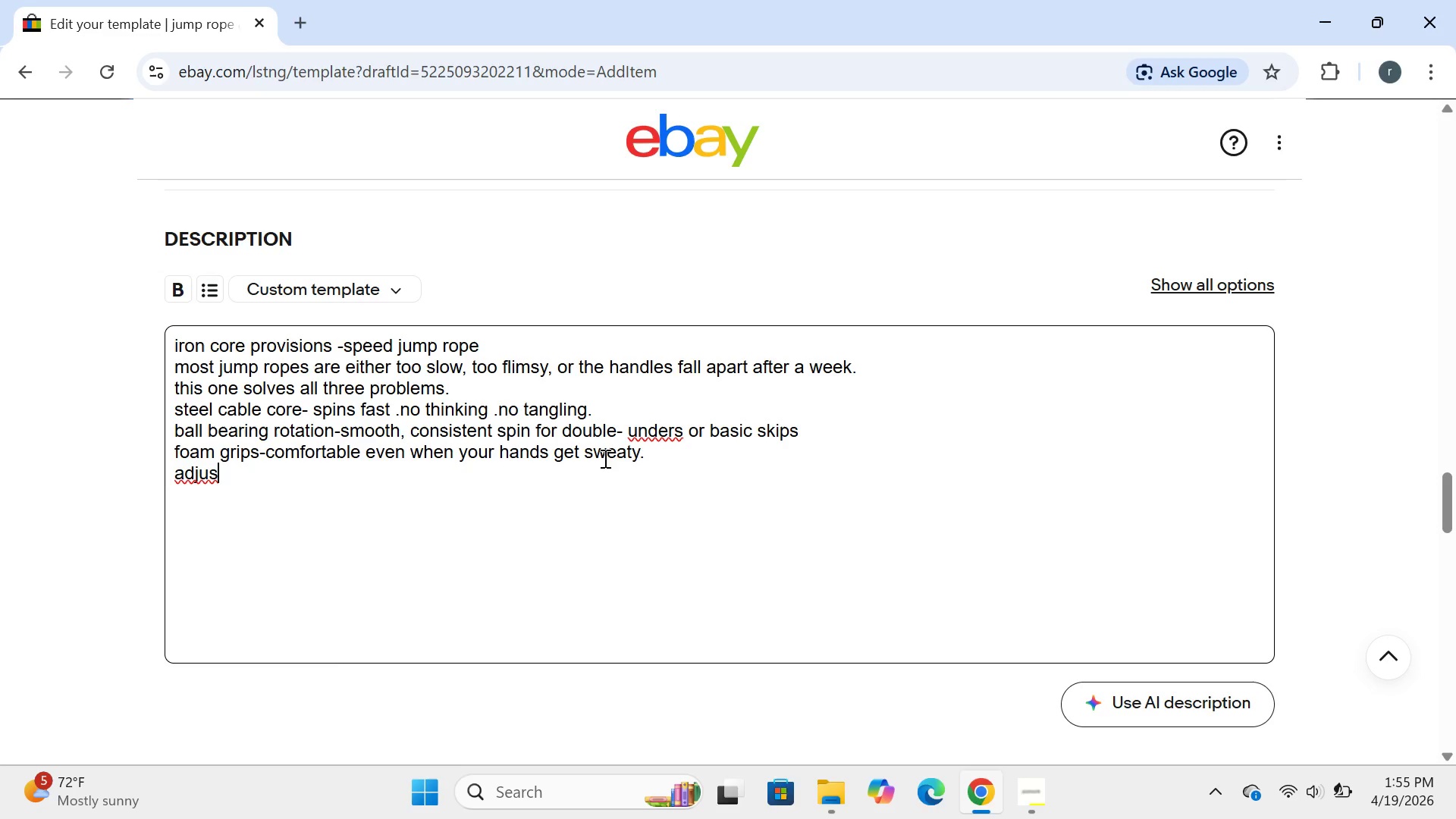 
type(table length-cut to fui)
key(Backspace)
key(Backspace)
type(it your height .no knots ot)
key(Backspace)
type(r tape)
 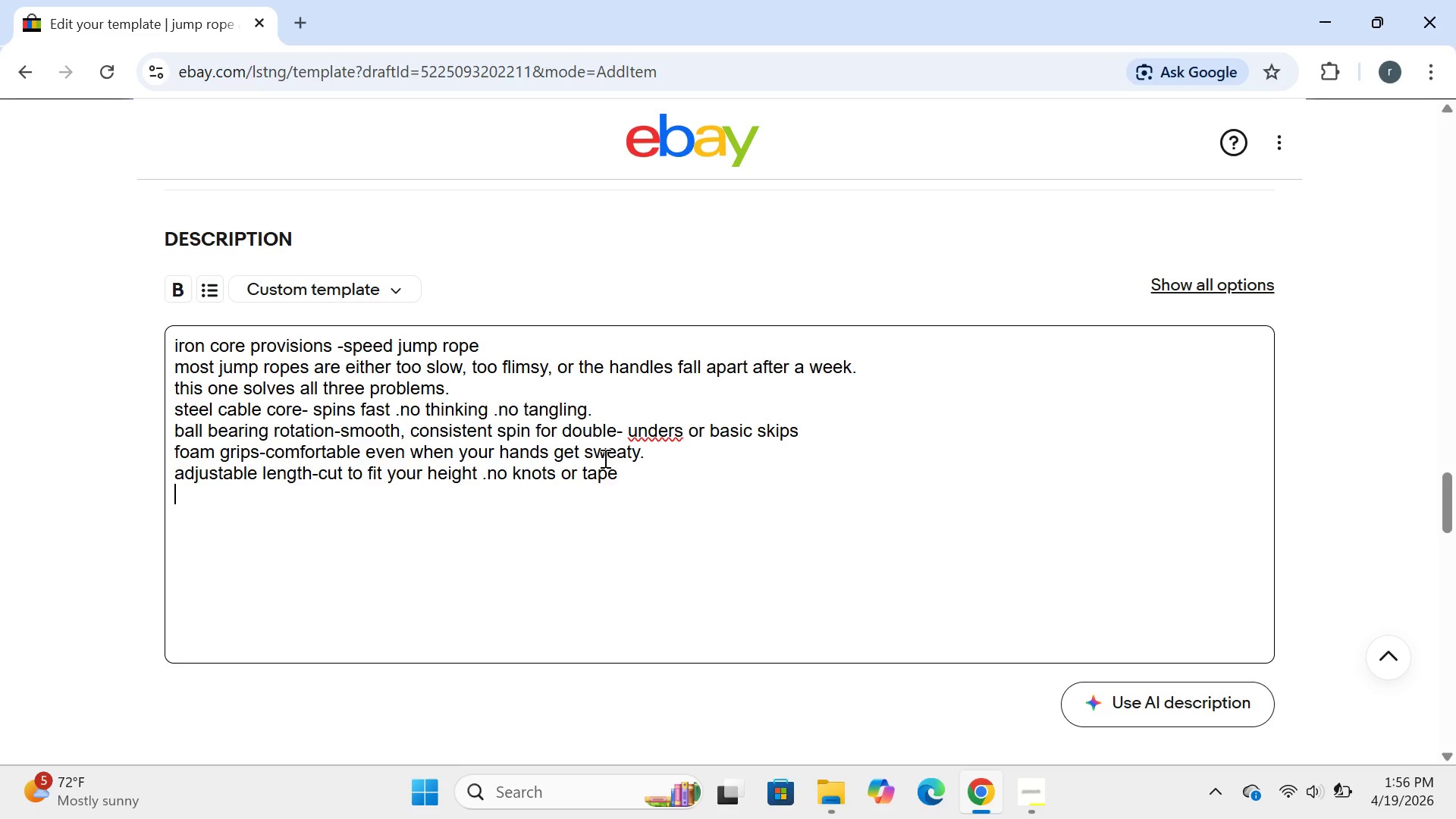 
key(Enter)
 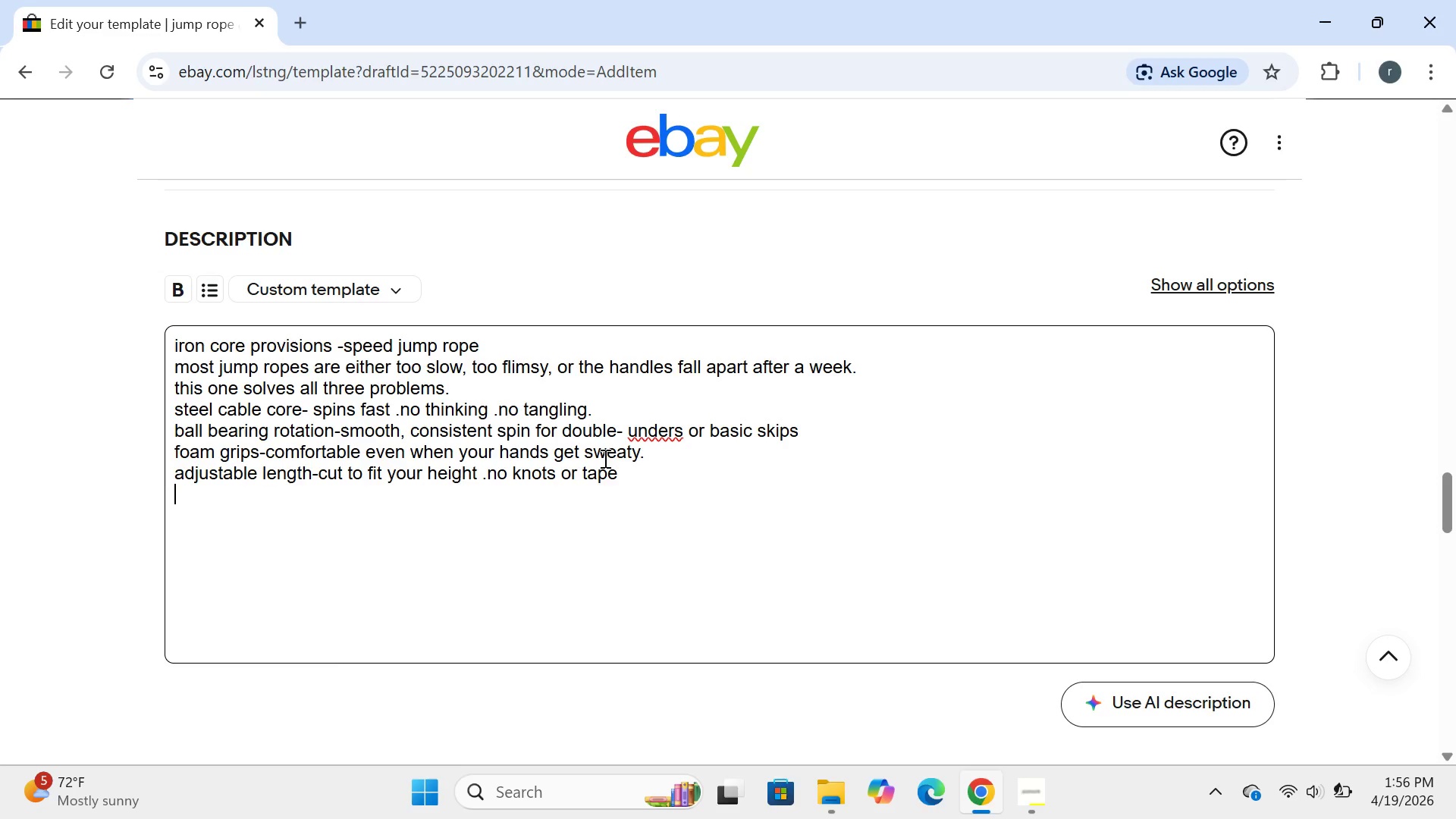 
type(lightweight )
key(Backspace)
type(- east to throw in your in)
key(Backspace)
key(Backspace)
type(gym bag.)
 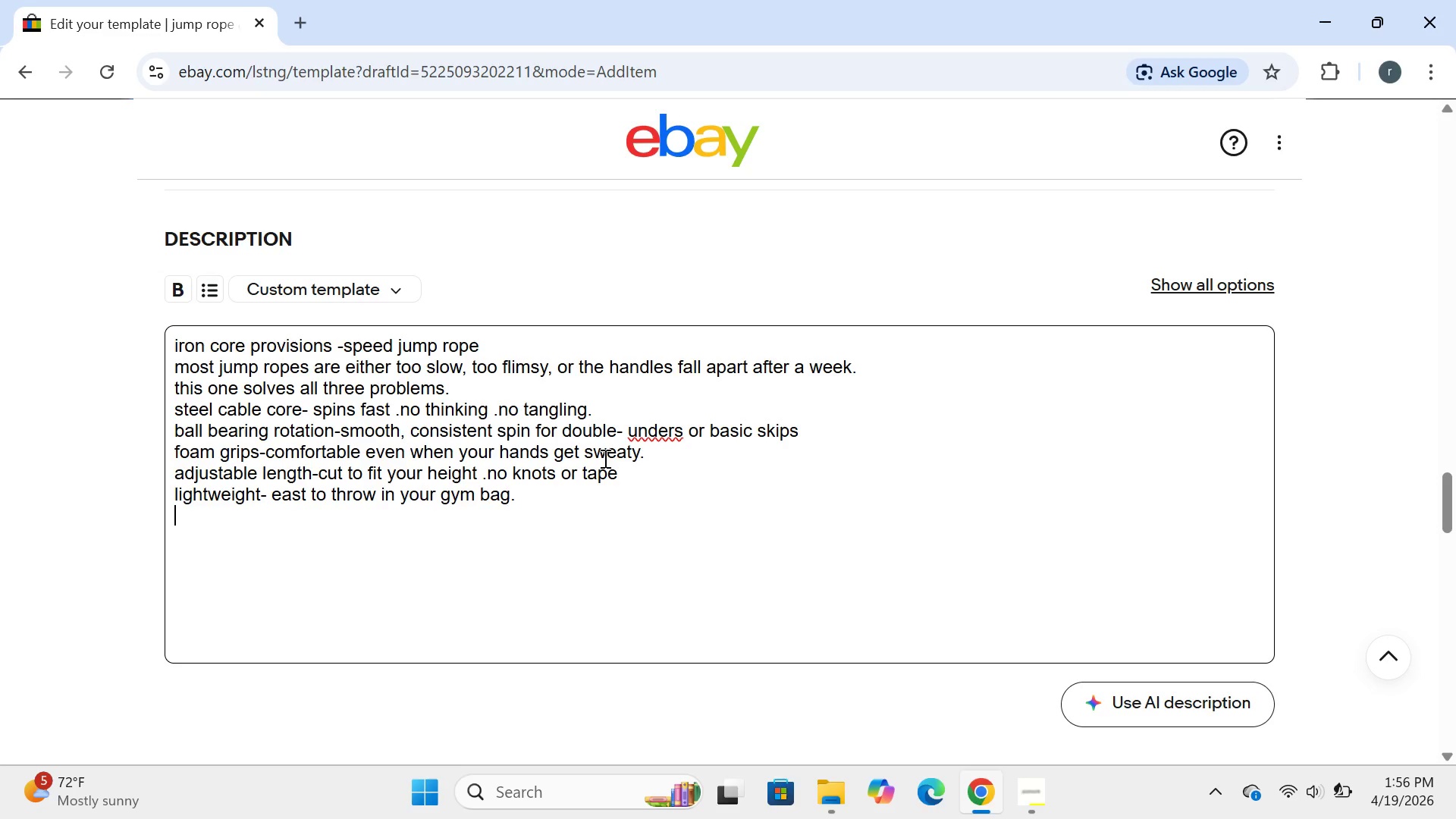 
key(Enter)
 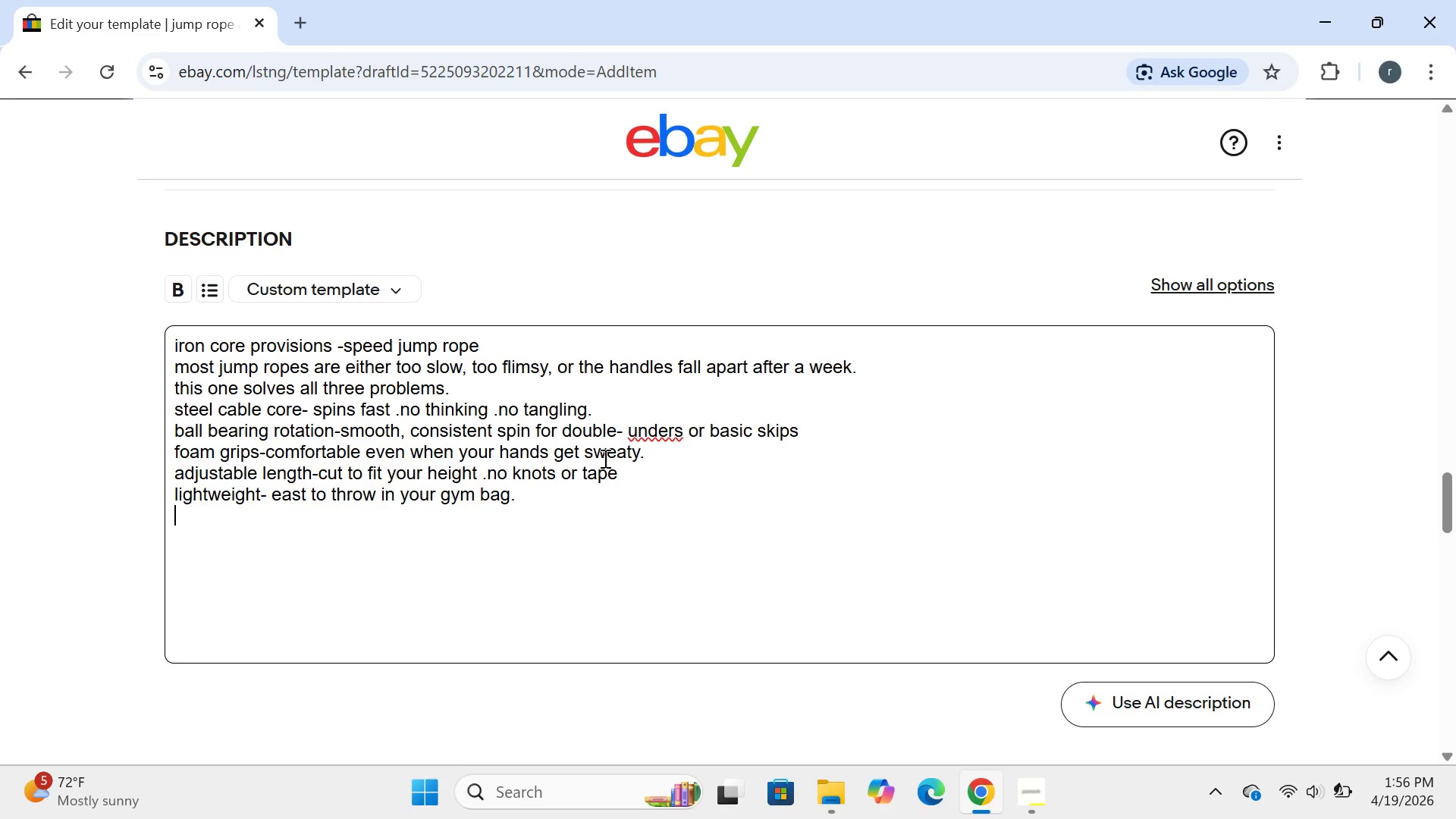 
type(perfect for boxing tar)
 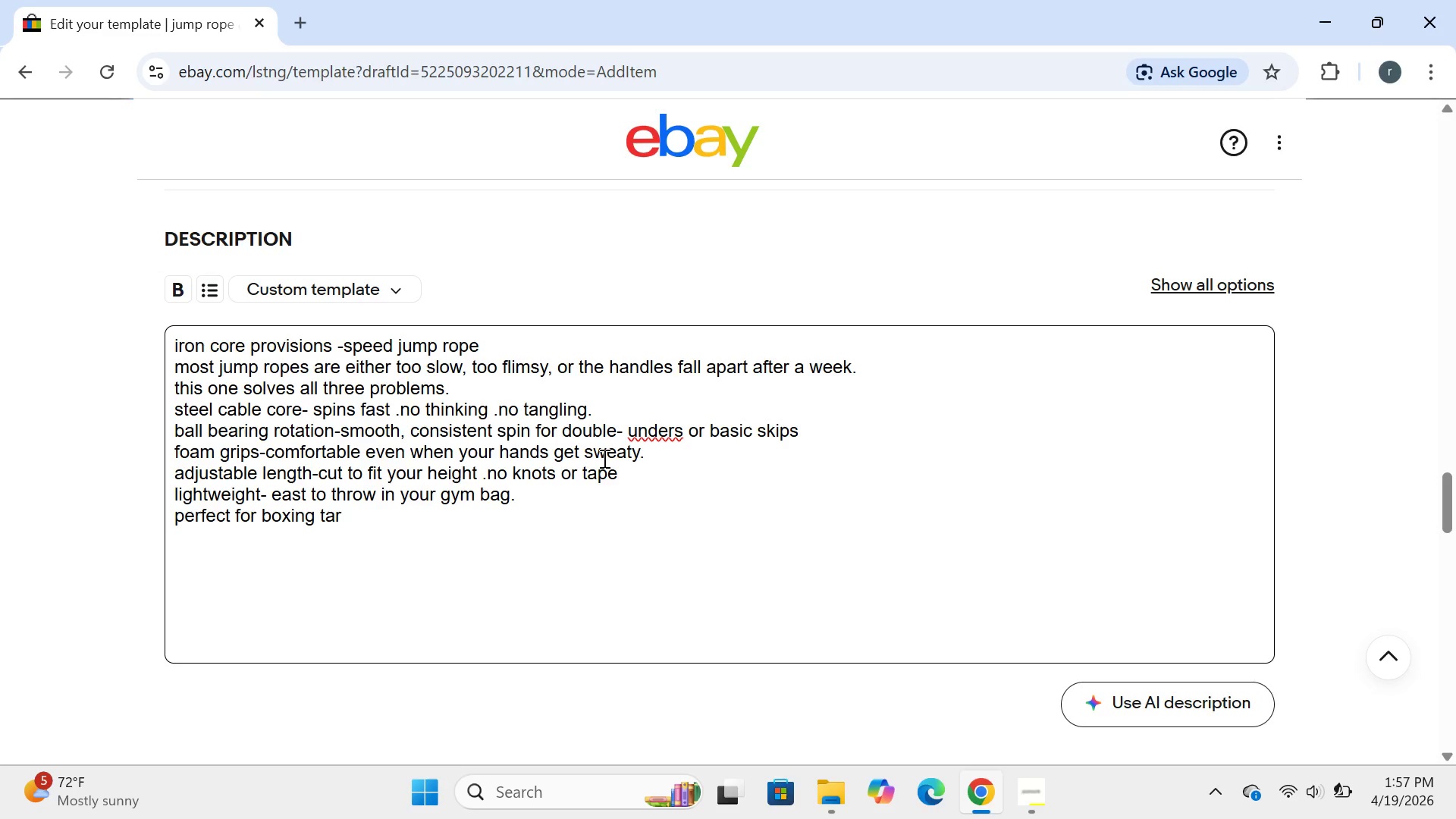 
type(ining, cross)
 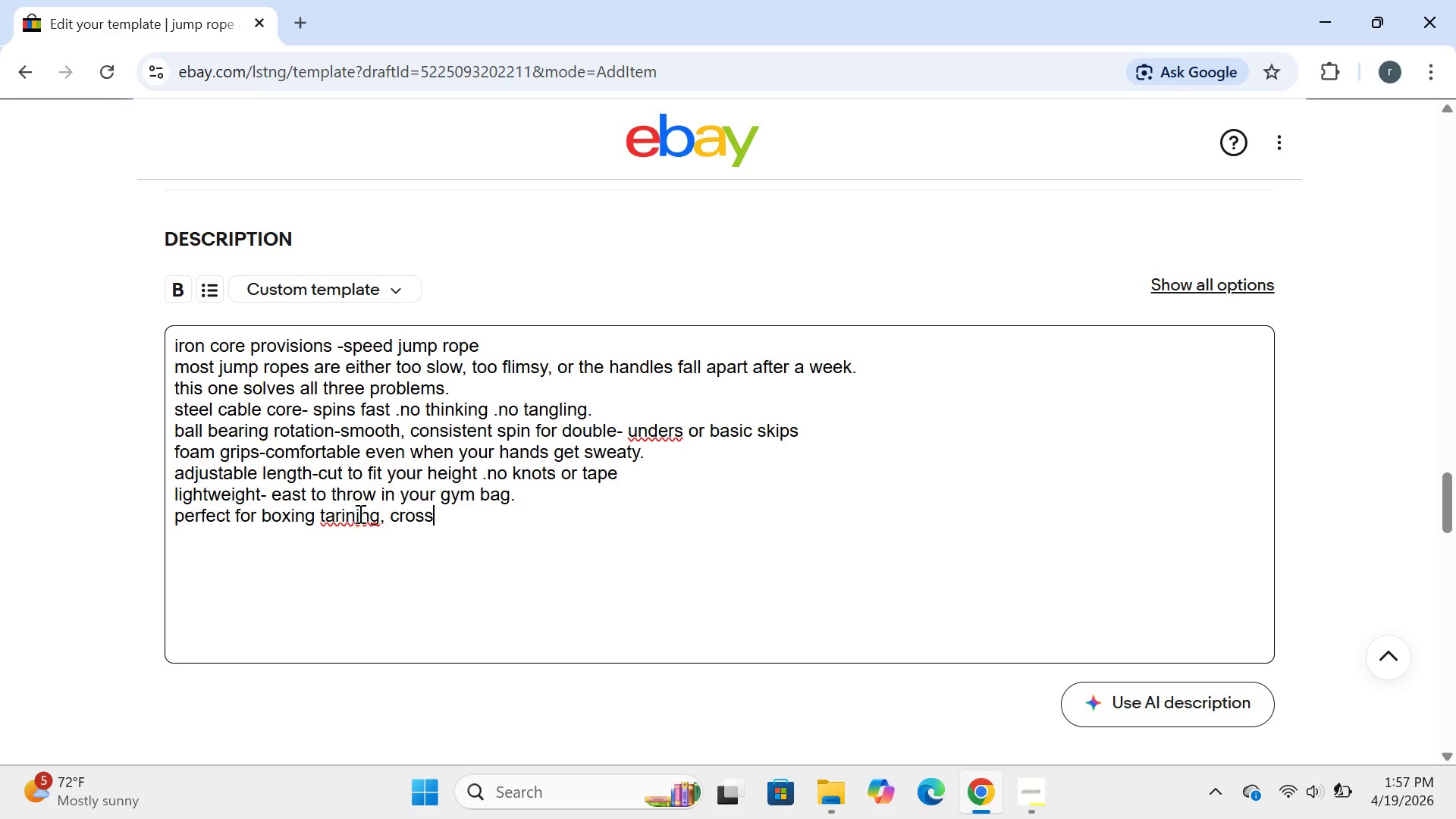 
left_click([336, 516])
 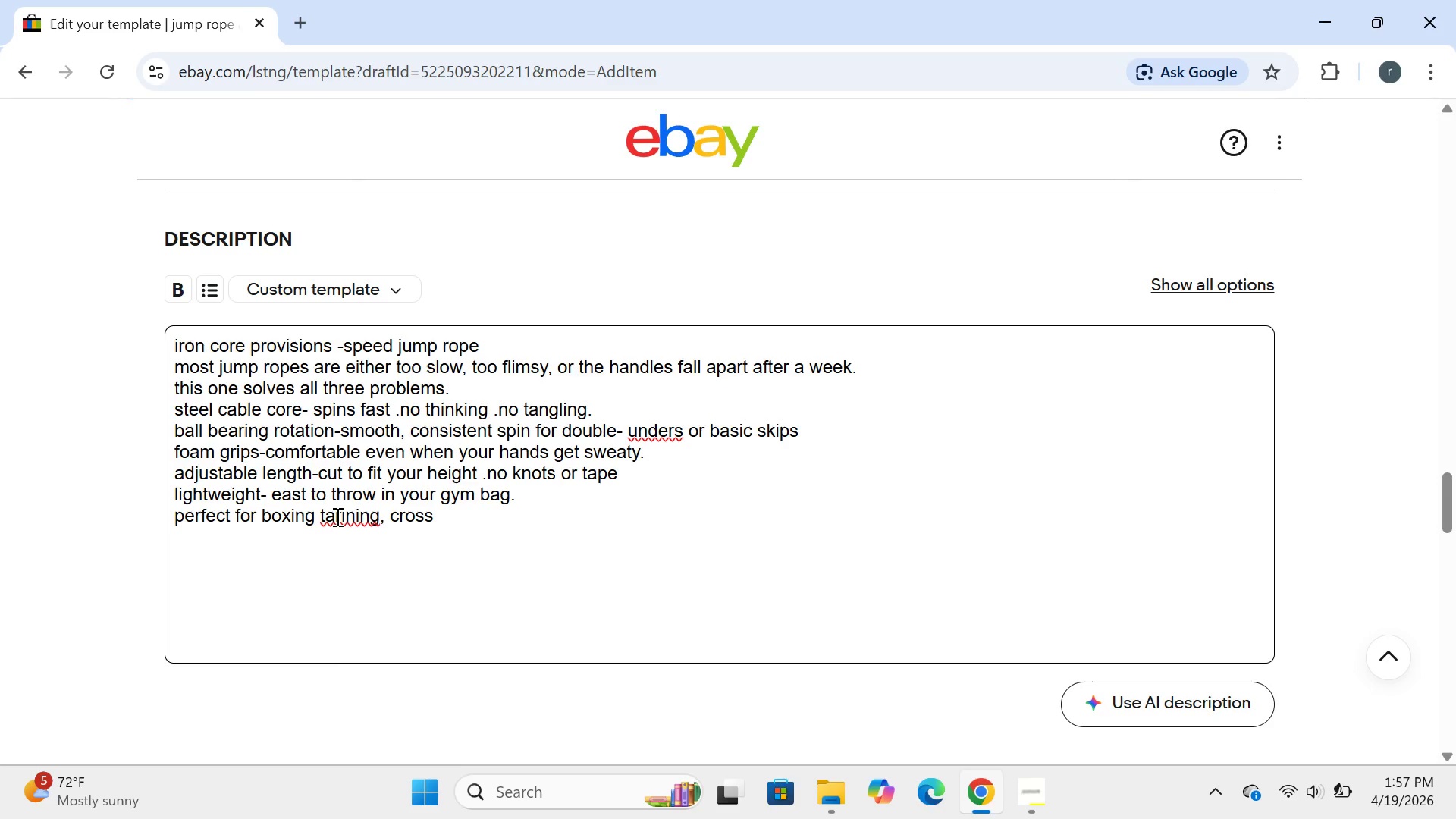 
key(Backspace)
 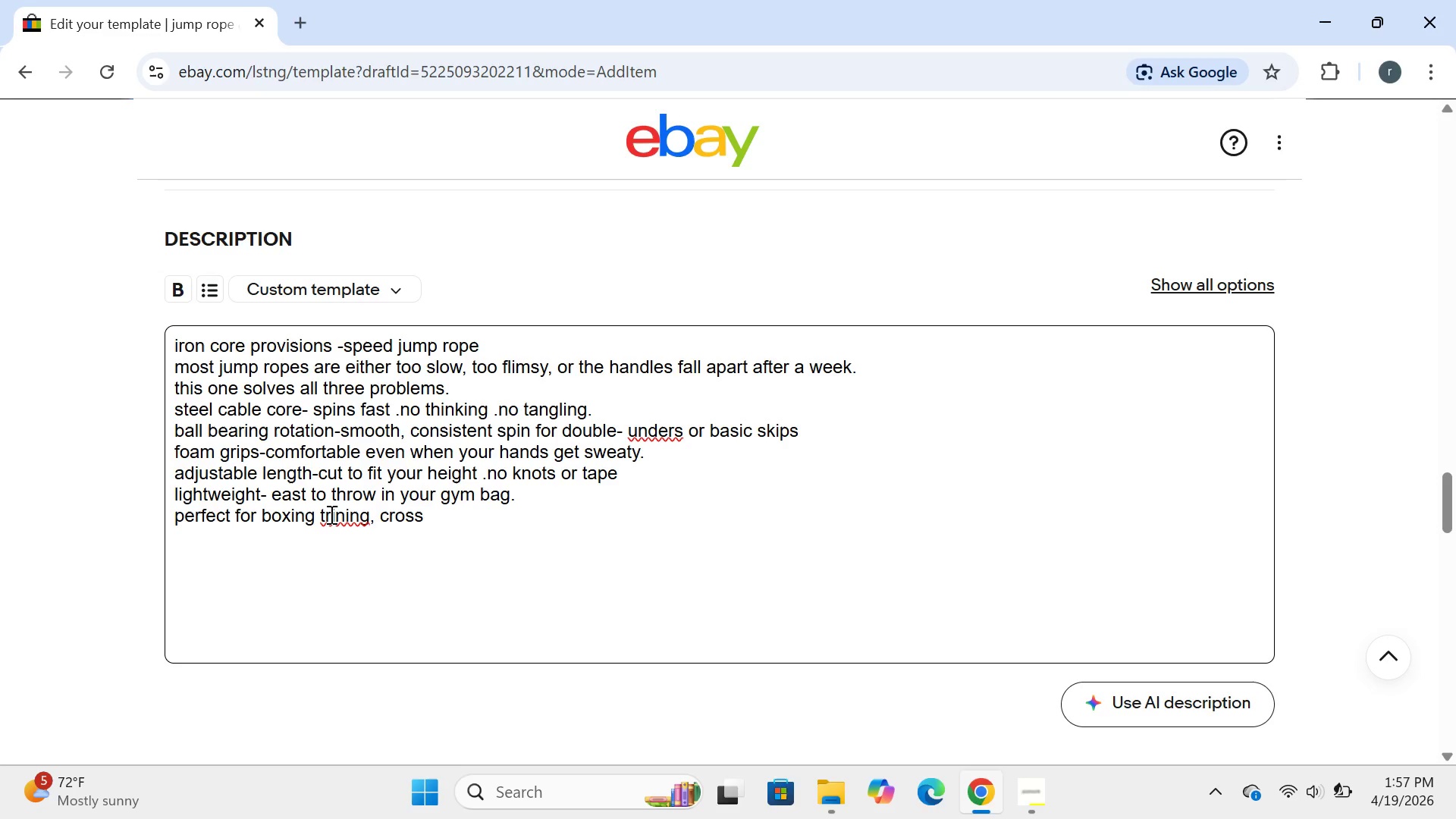 
left_click([330, 514])
 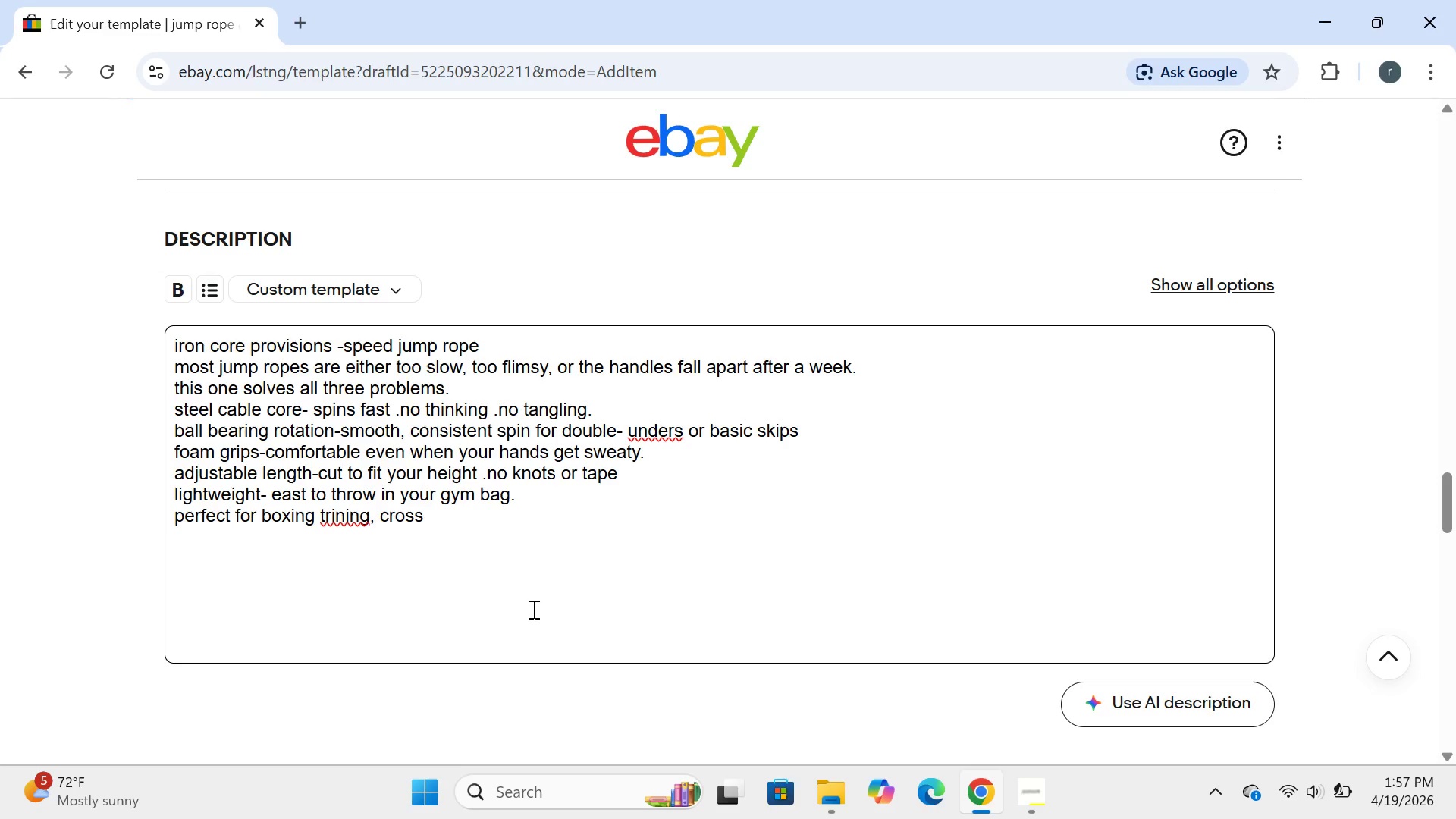 
key(A)
 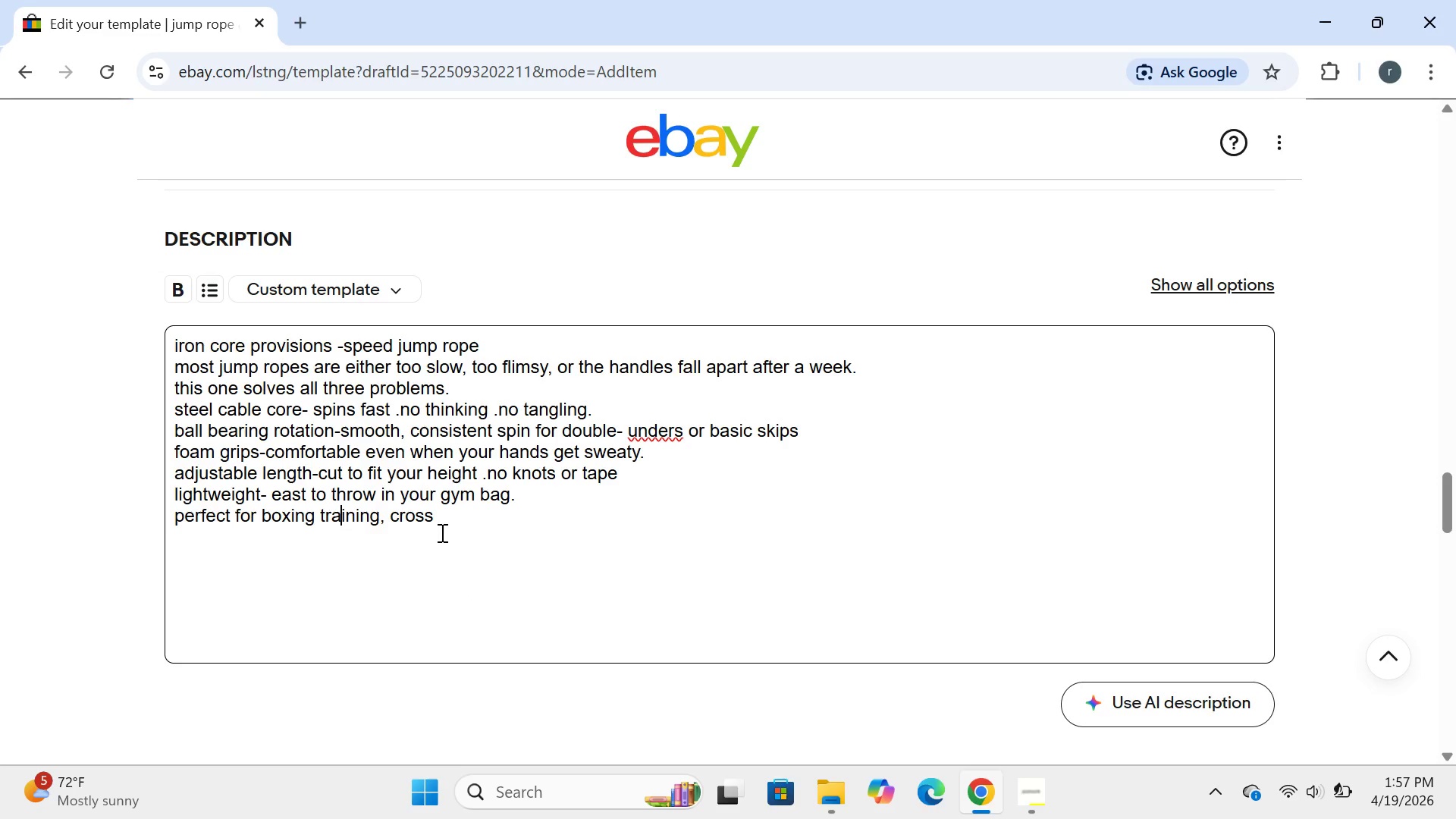 
left_click([441, 527])
 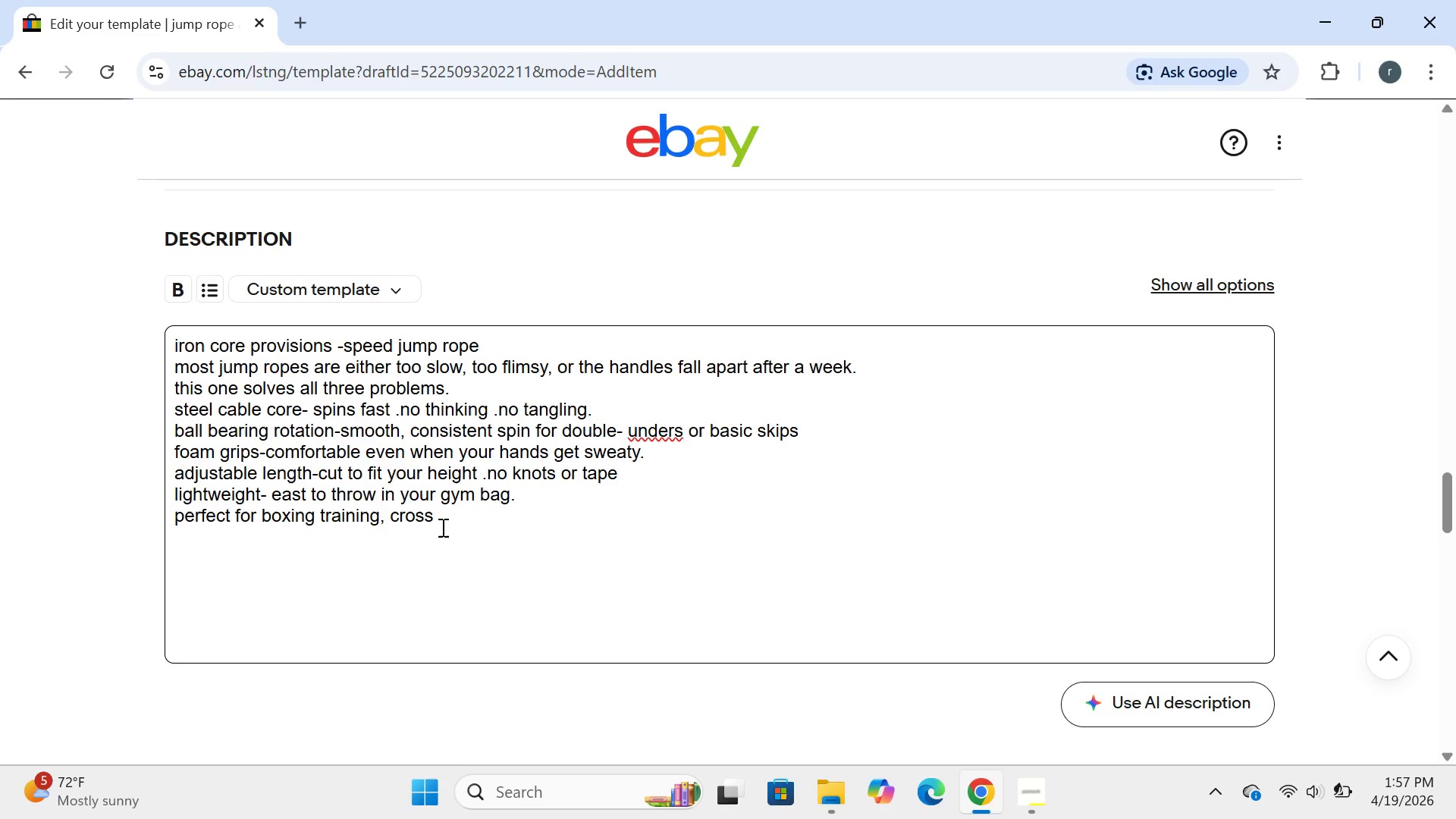 
wait(9.94)
 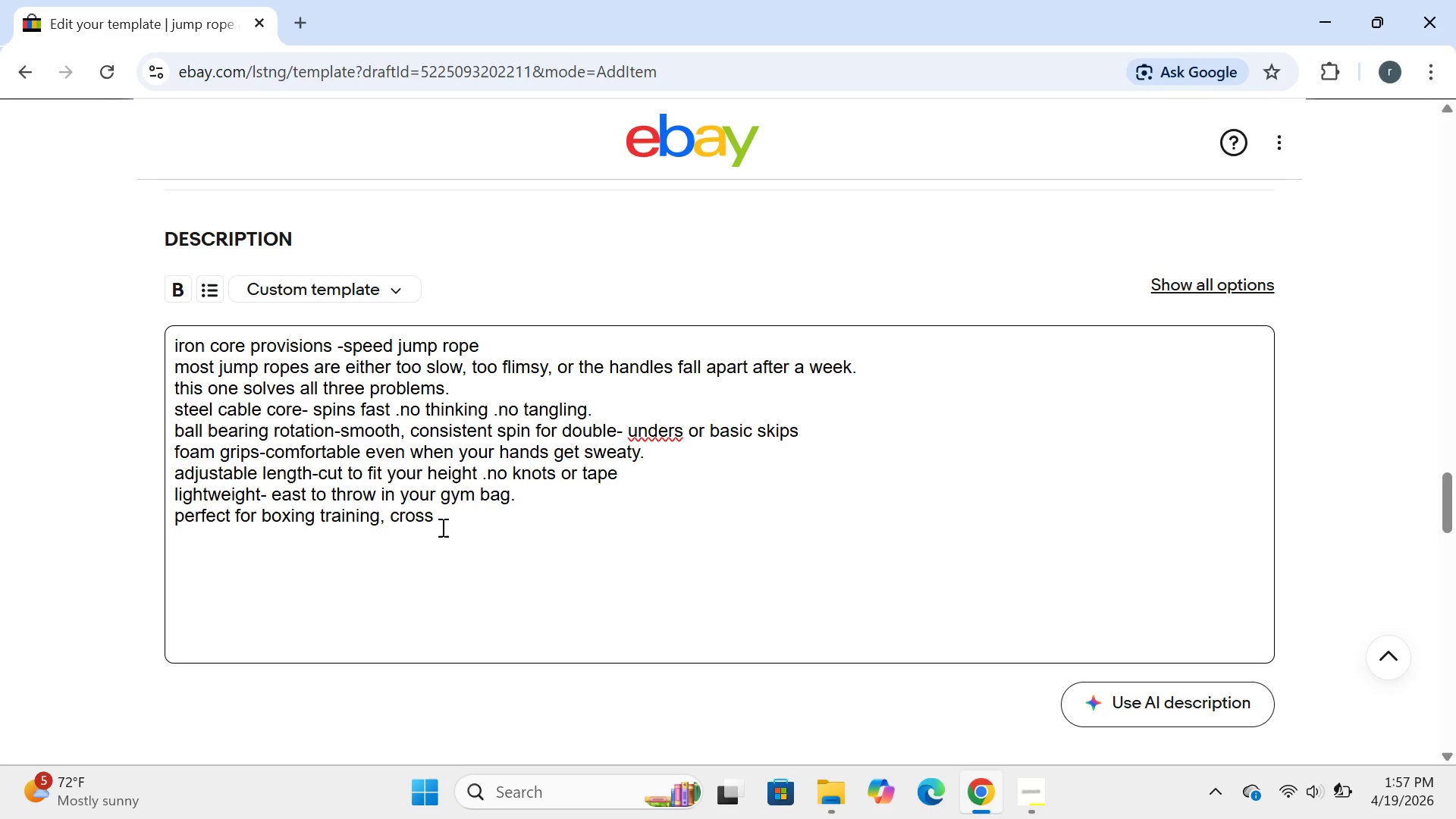 
type(fit)
 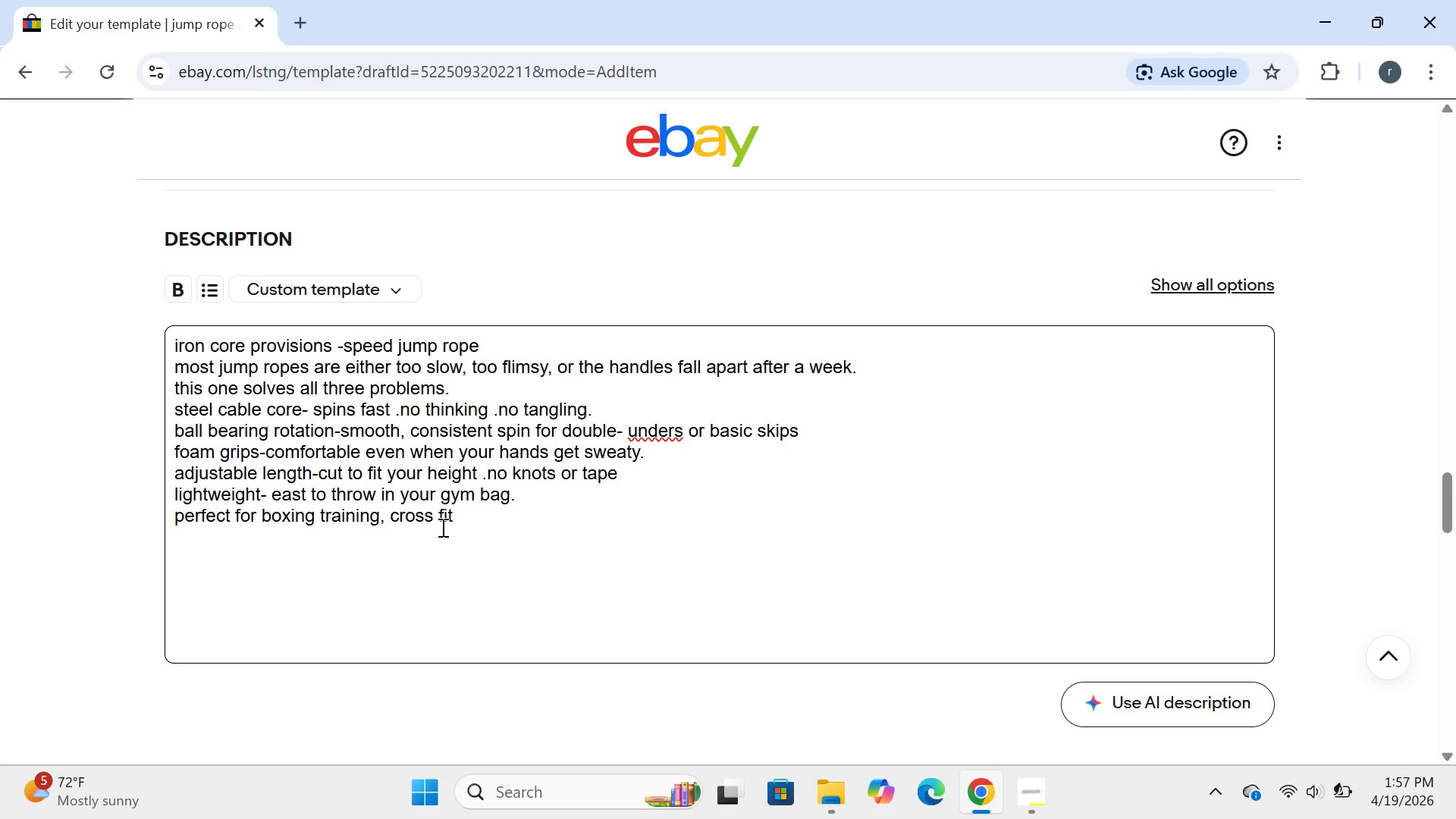 
key(ArrowLeft)
 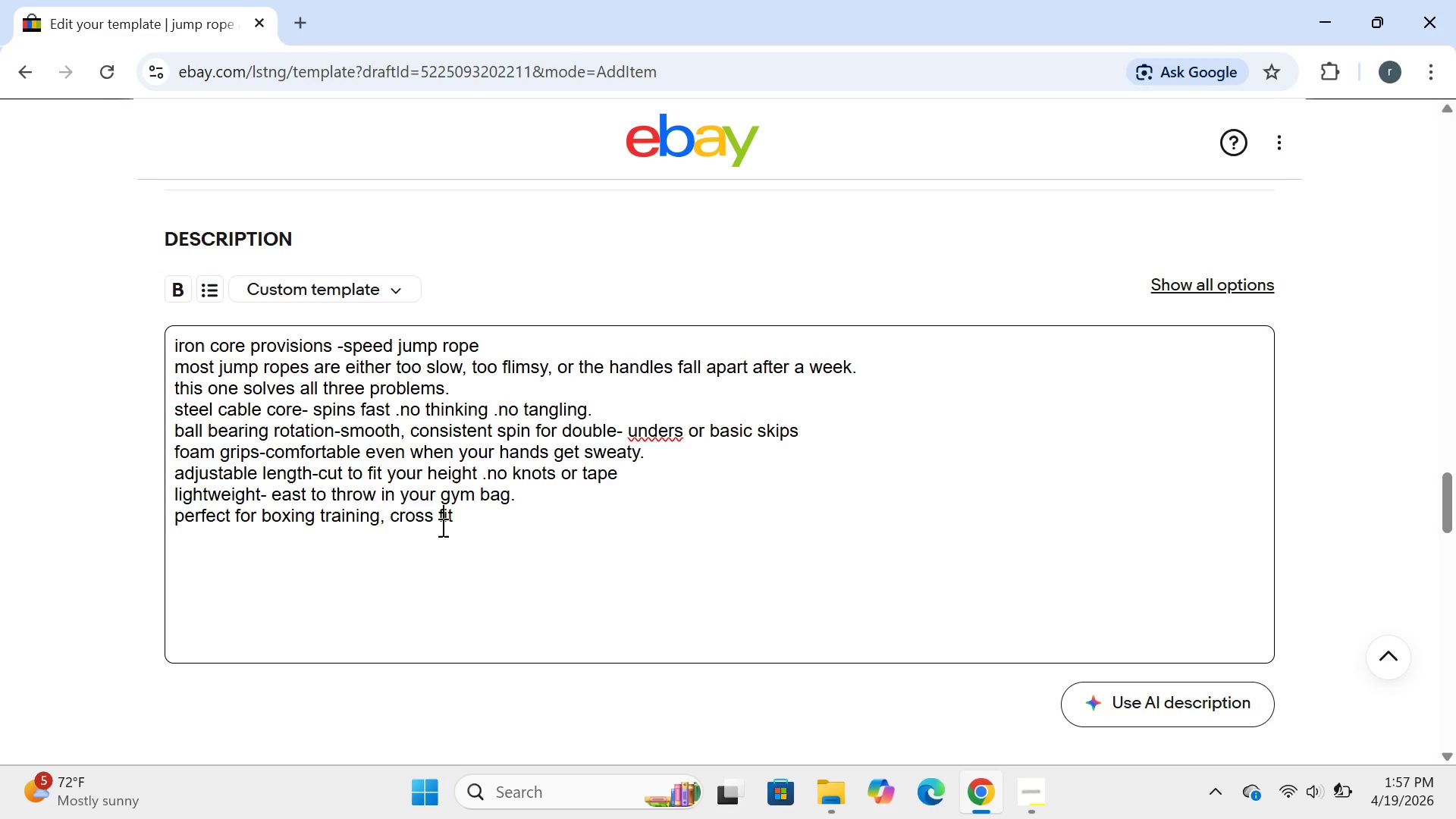 
key(ArrowLeft)
 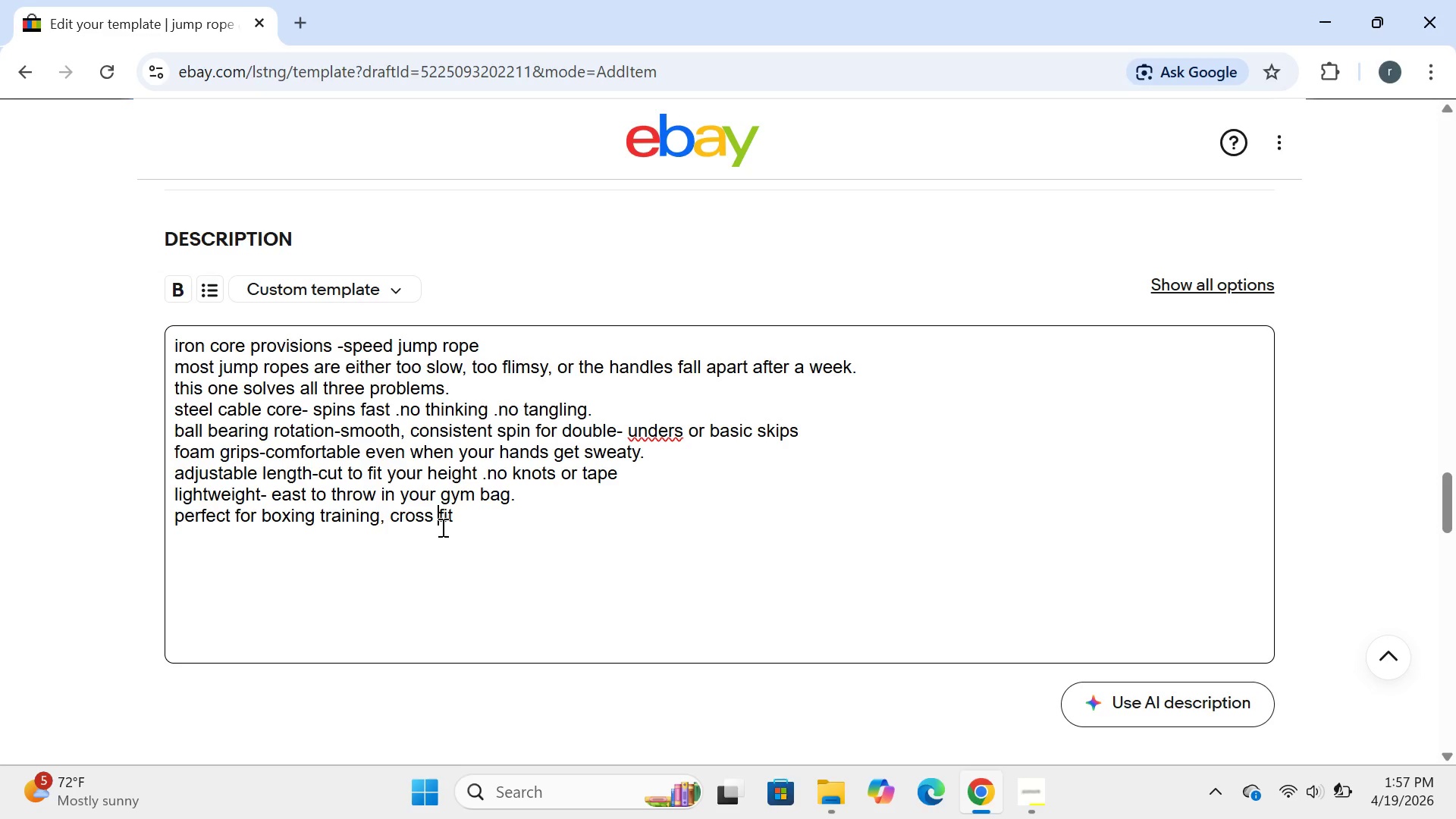 
key(ArrowLeft)
 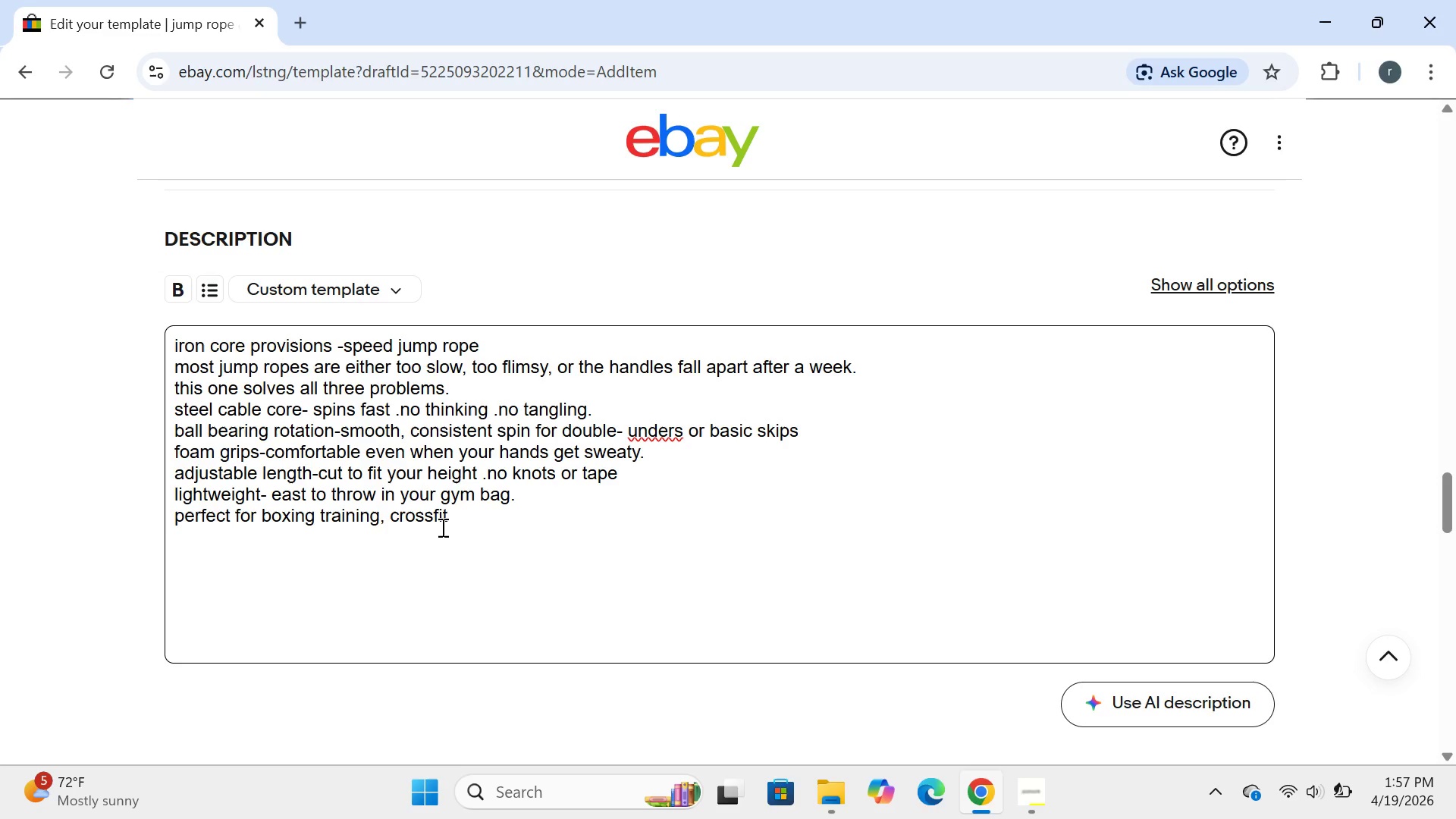 
key(Backspace)
 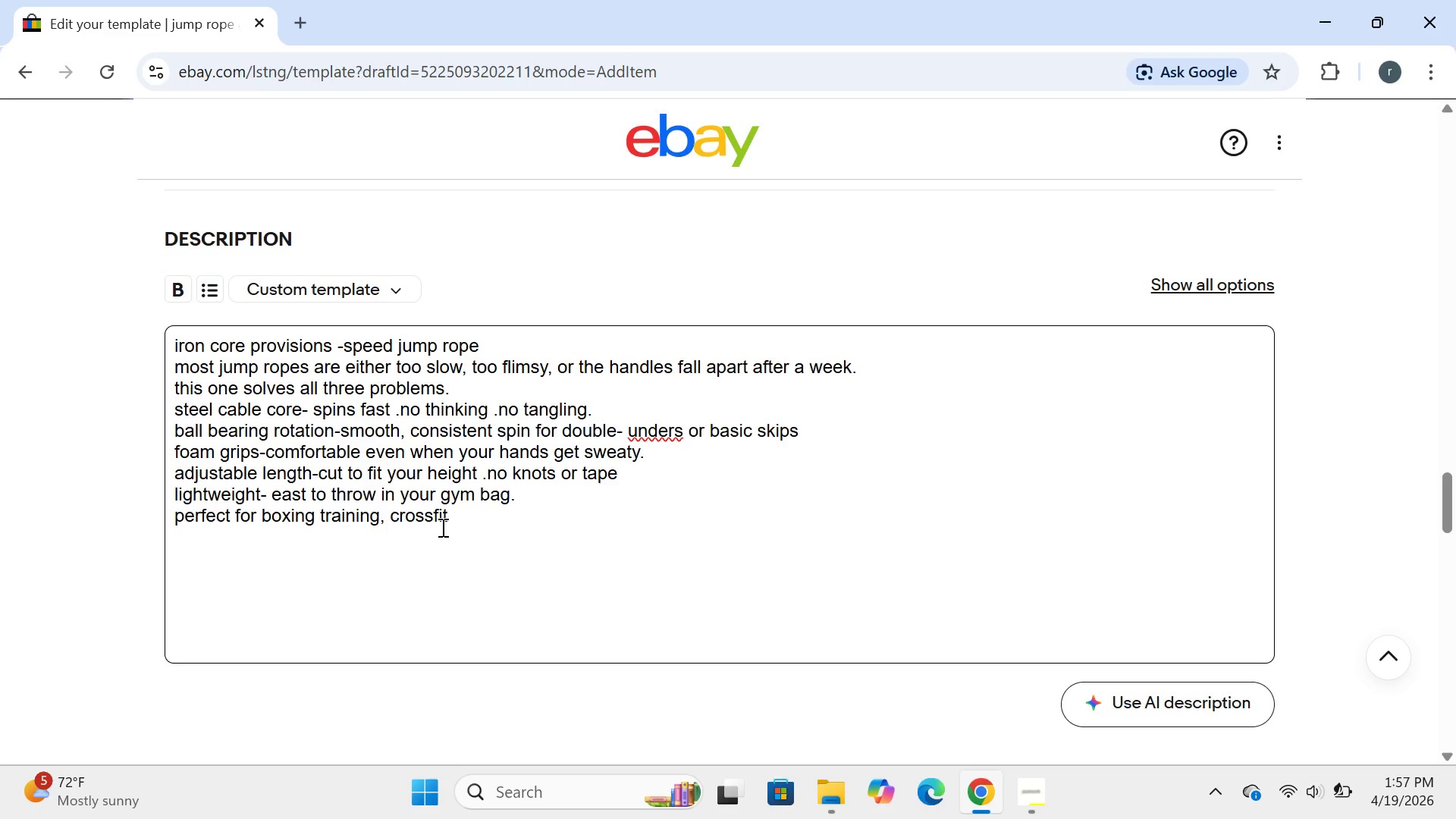 
key(ArrowRight)
 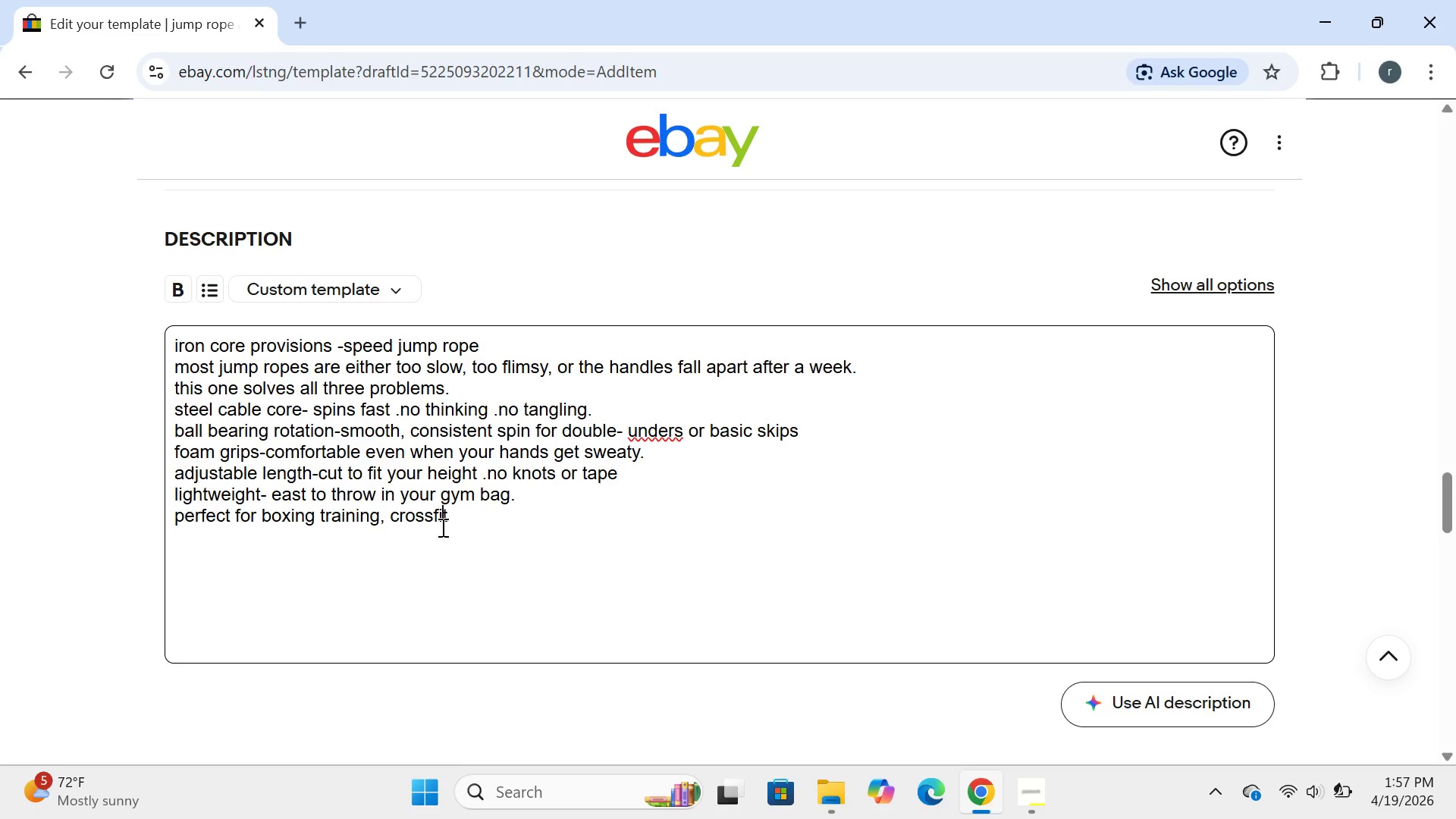 
key(ArrowRight)
 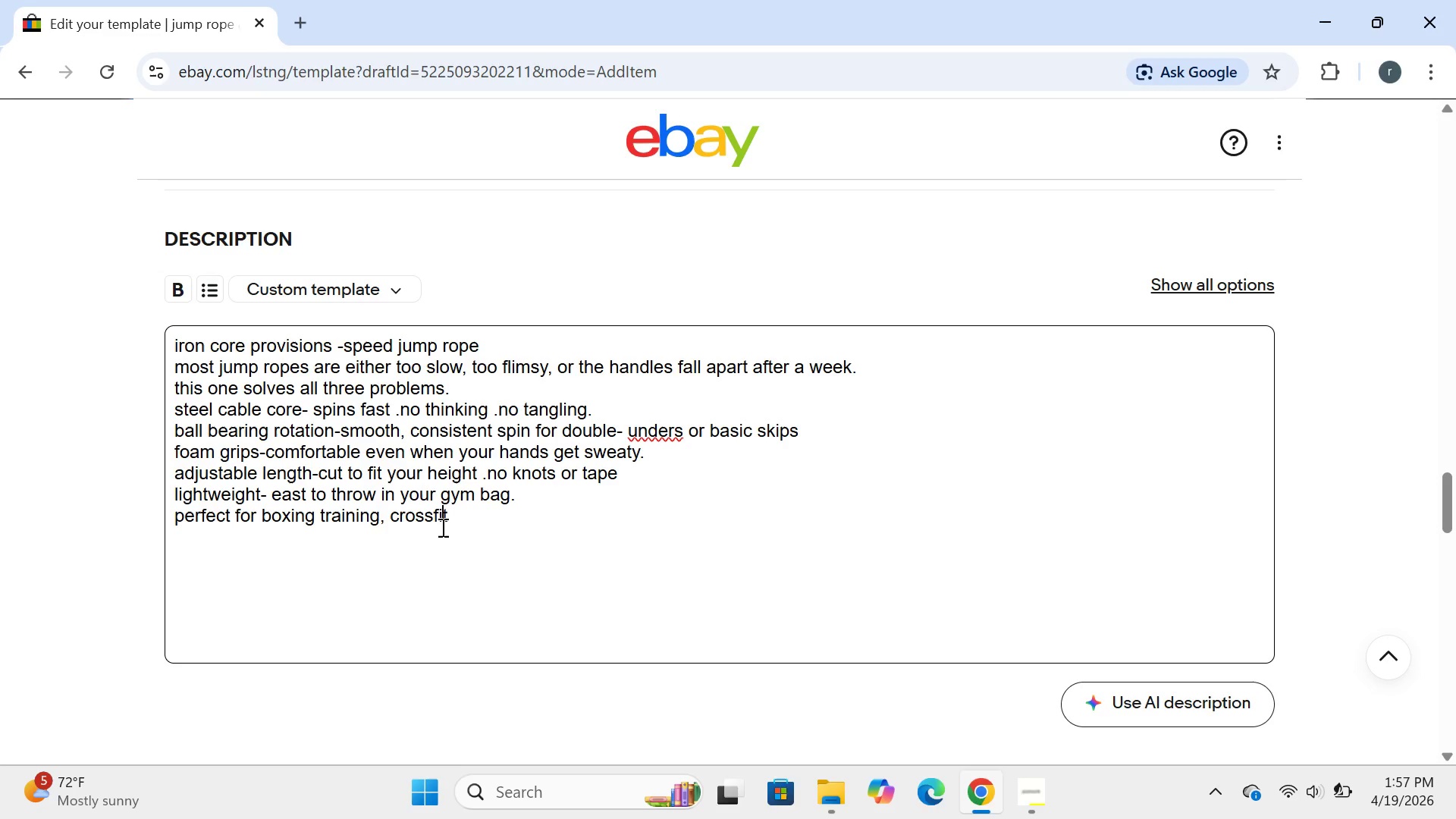 
key(ArrowRight)
 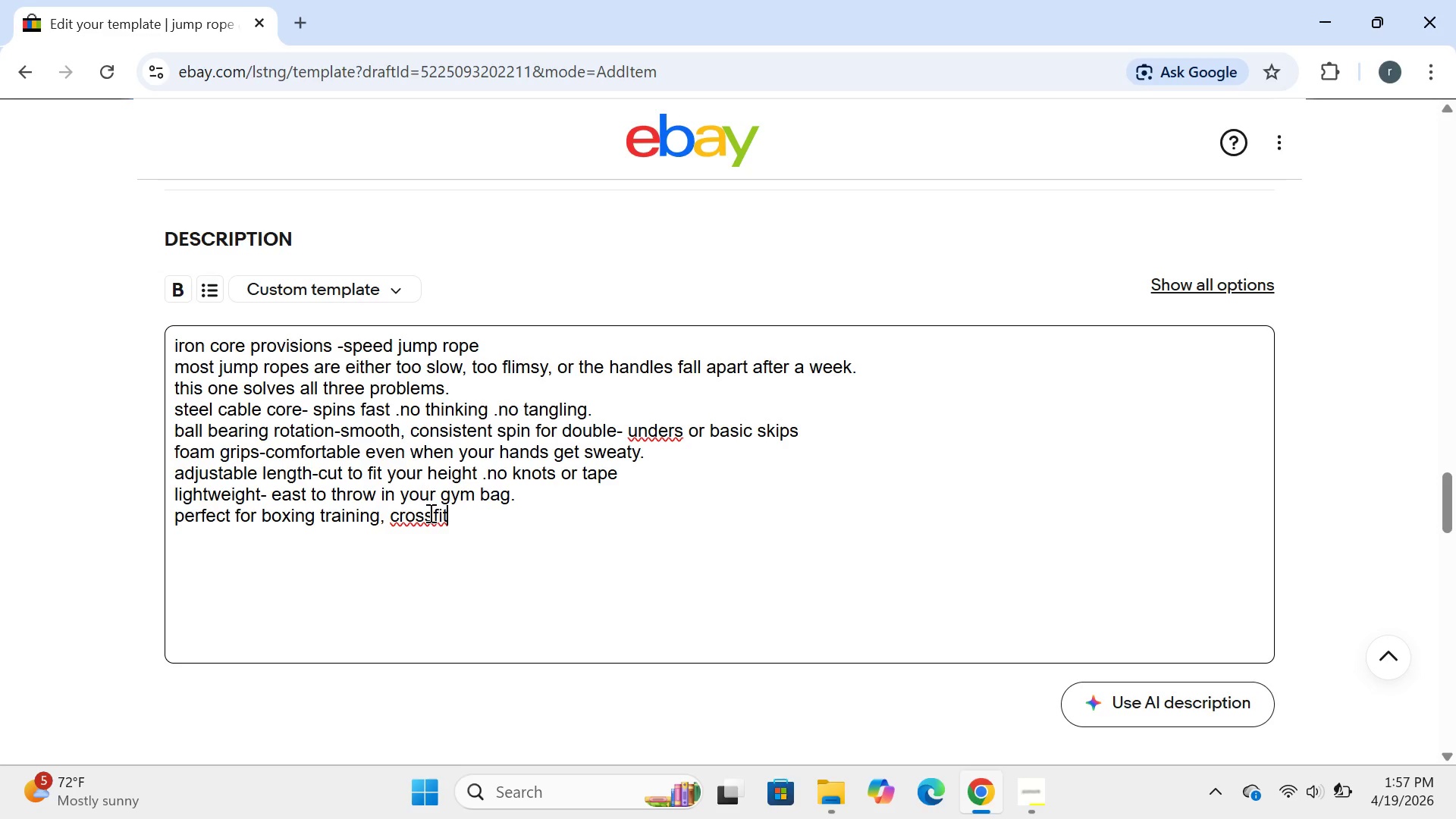 
left_click([433, 516])
 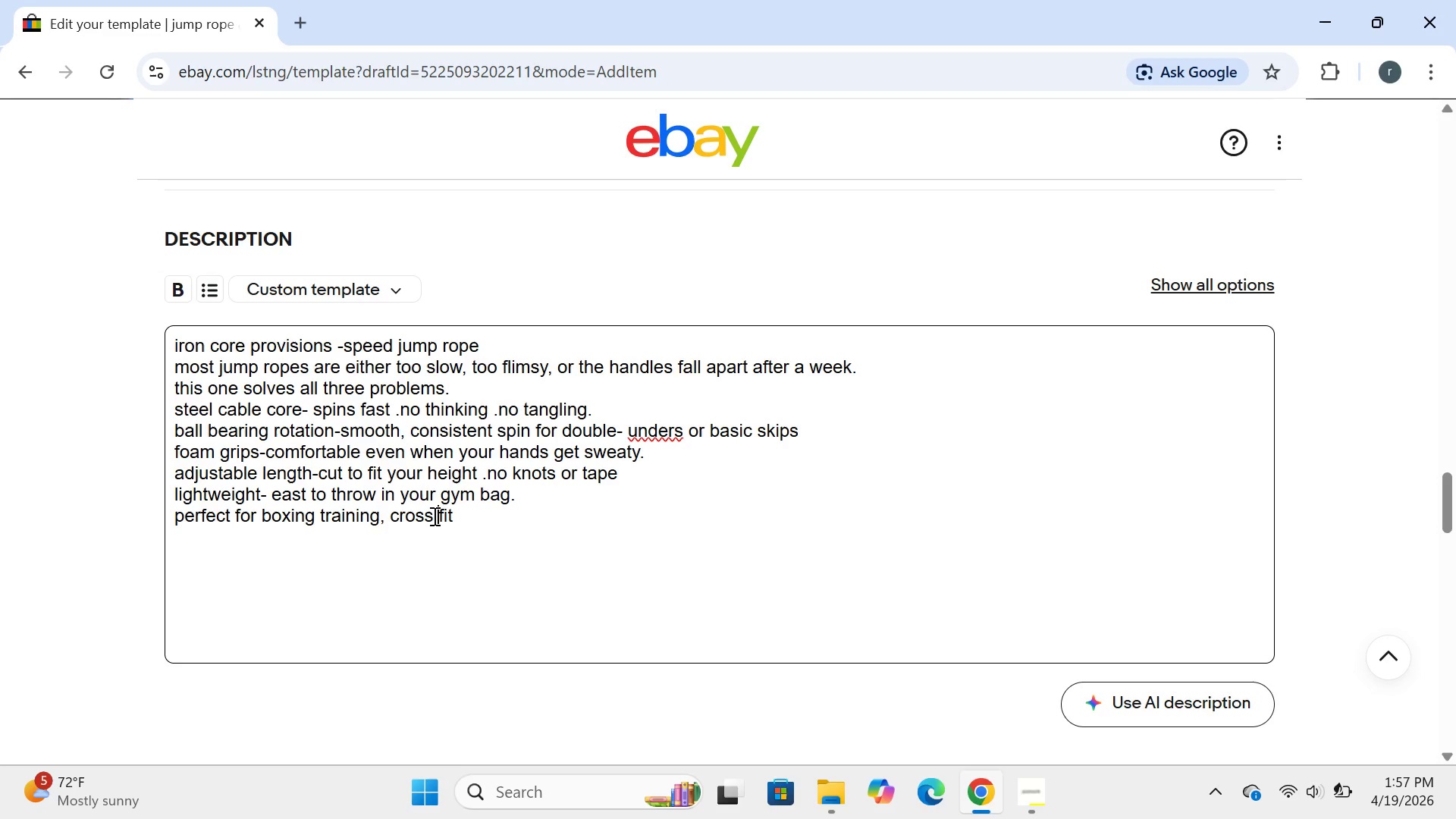 
key(Space)
 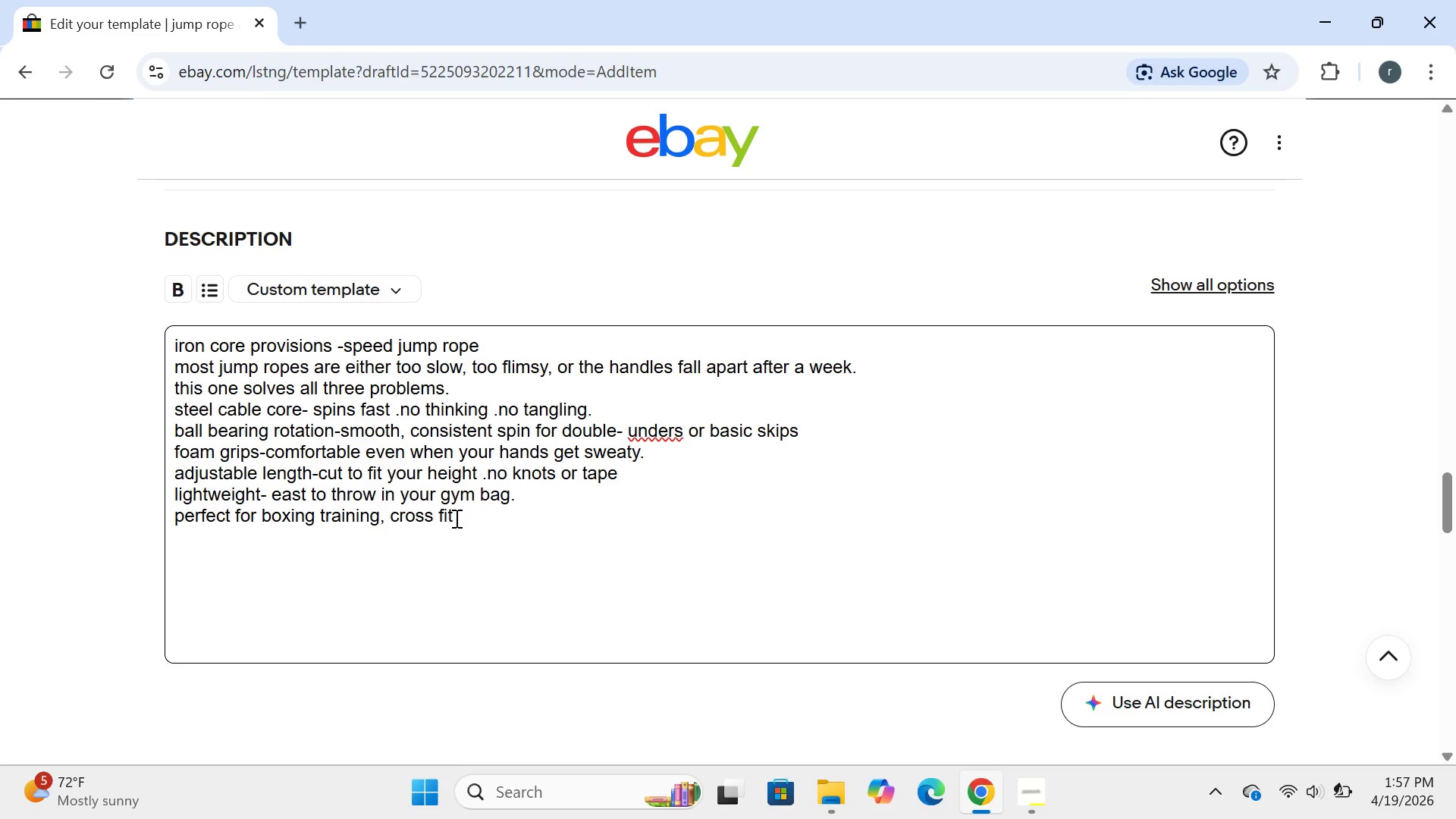 
left_click([455, 518])
 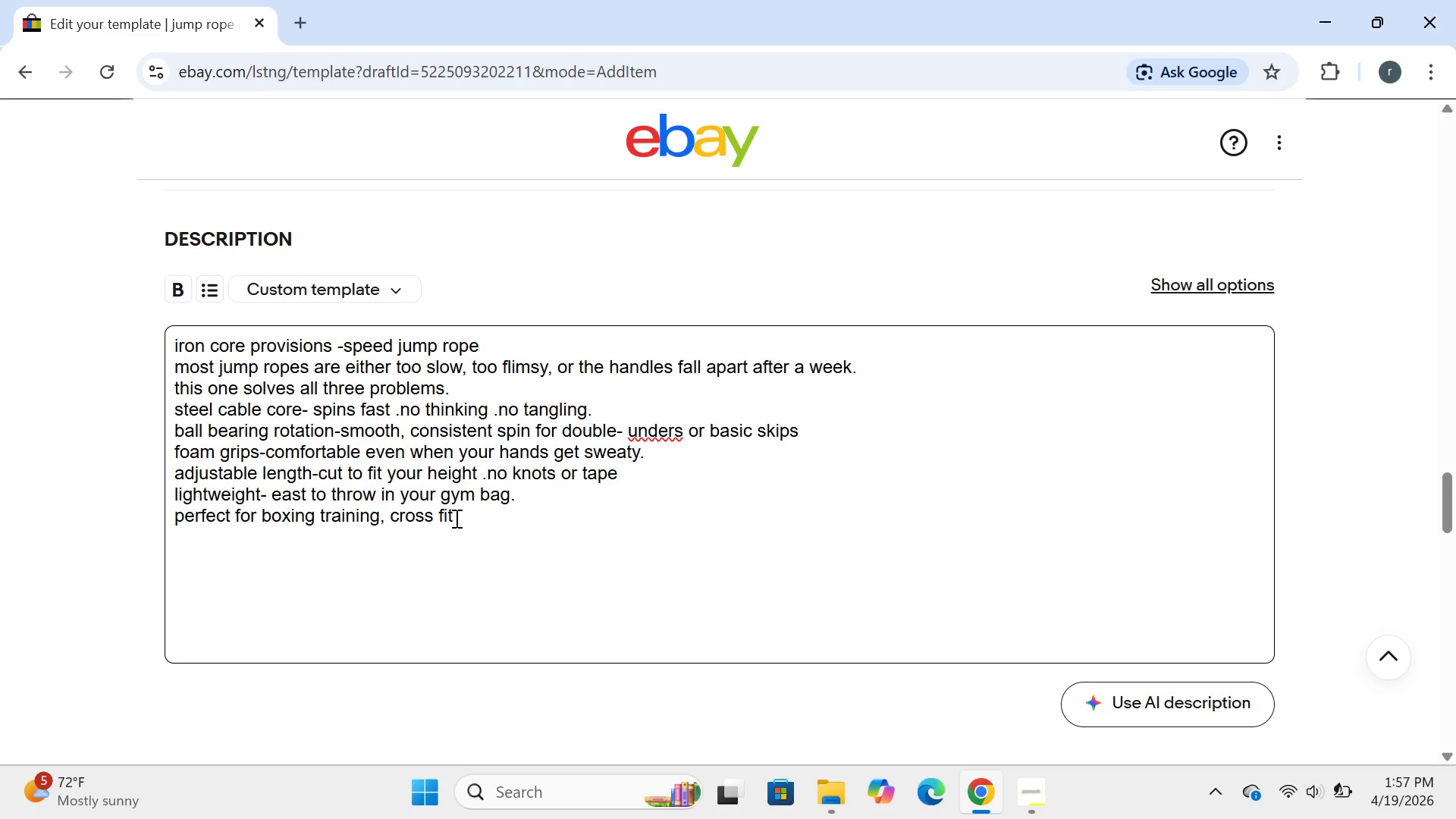 
type(, or hoe )
key(Backspace)
key(Backspace)
type(me cardio.)
 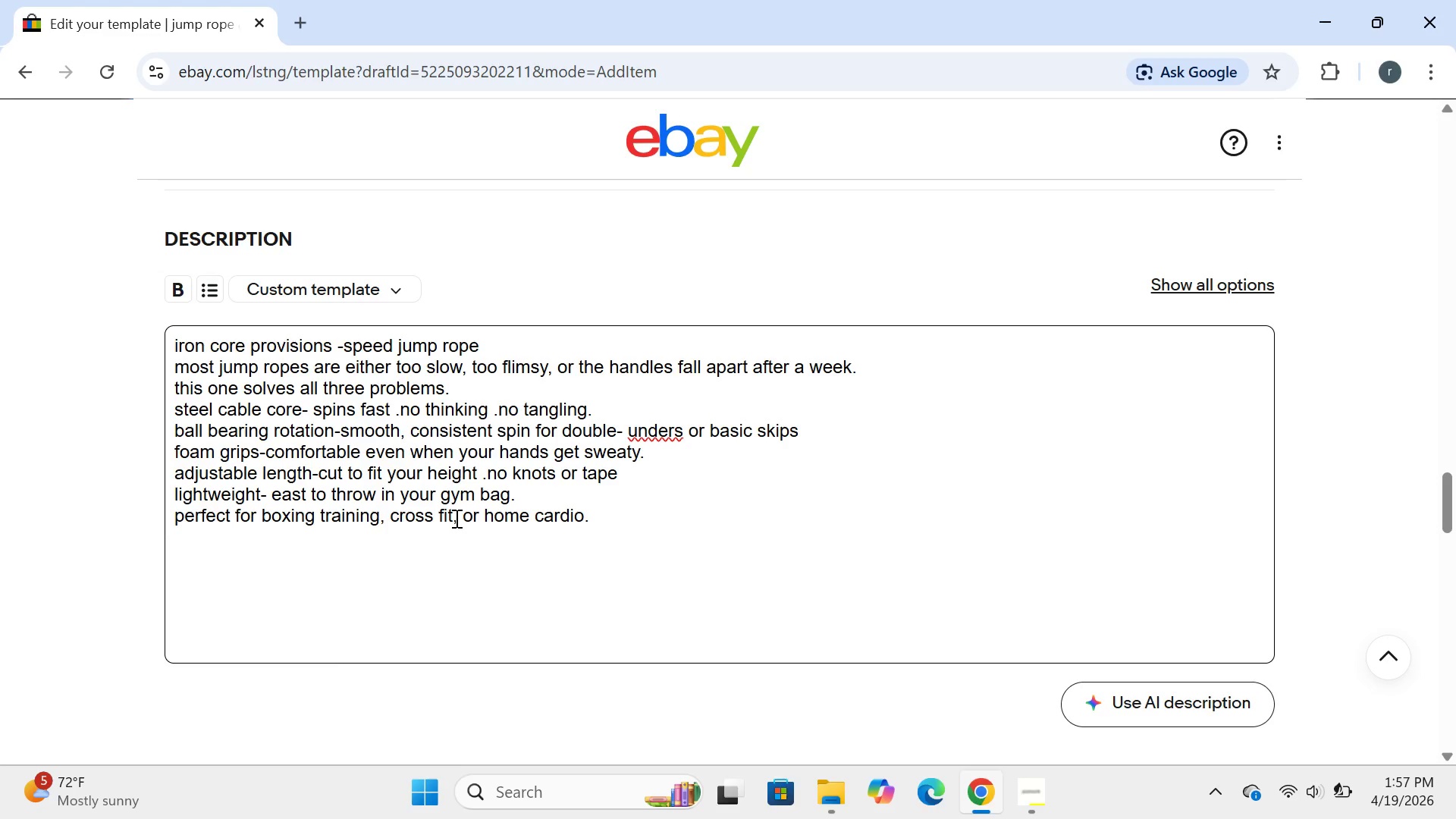 
key(Enter)
 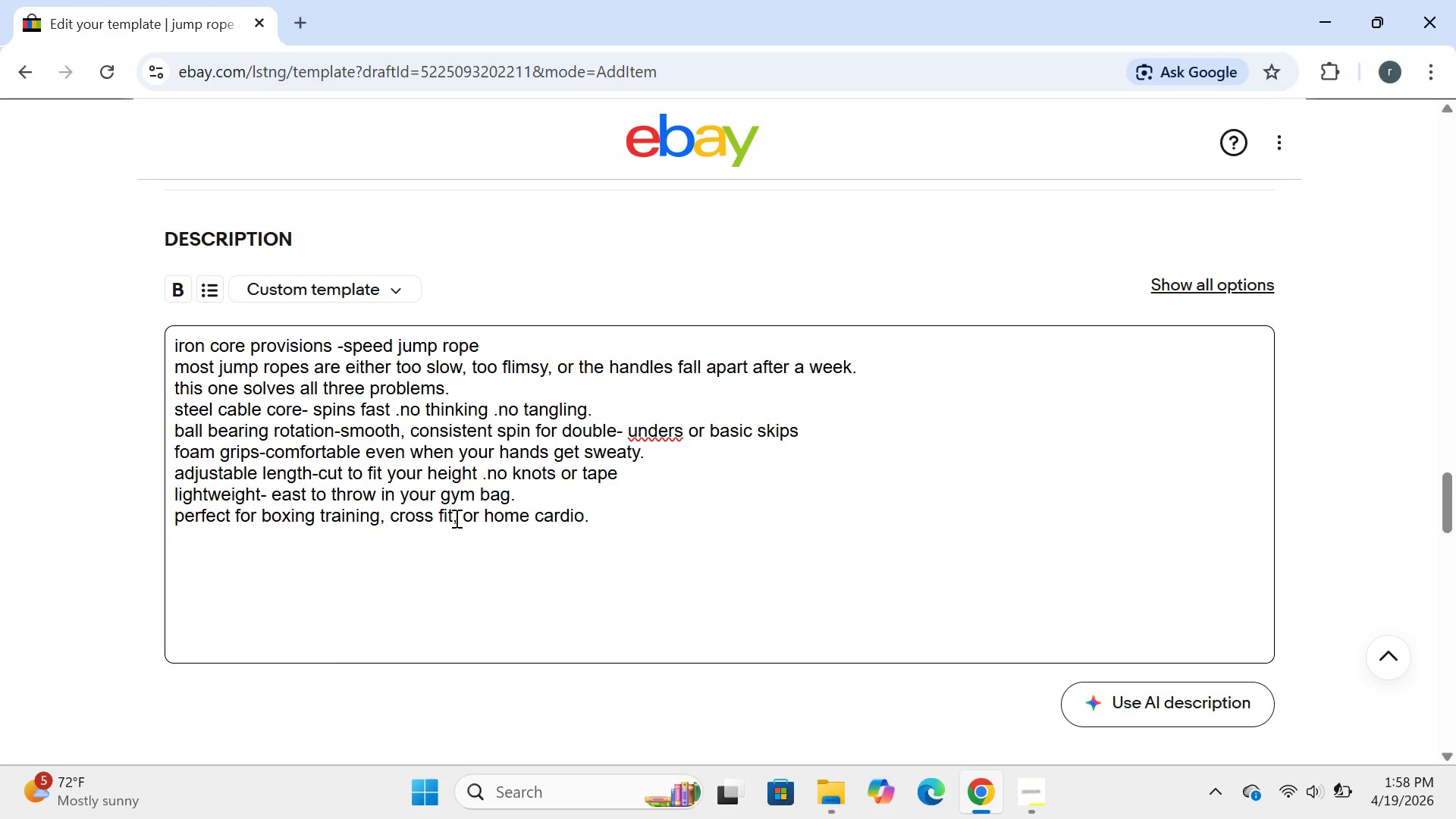 
type(core provisions )
key(Backspace)
type(- gear that actually works )
key(Backspace)
type(.)
 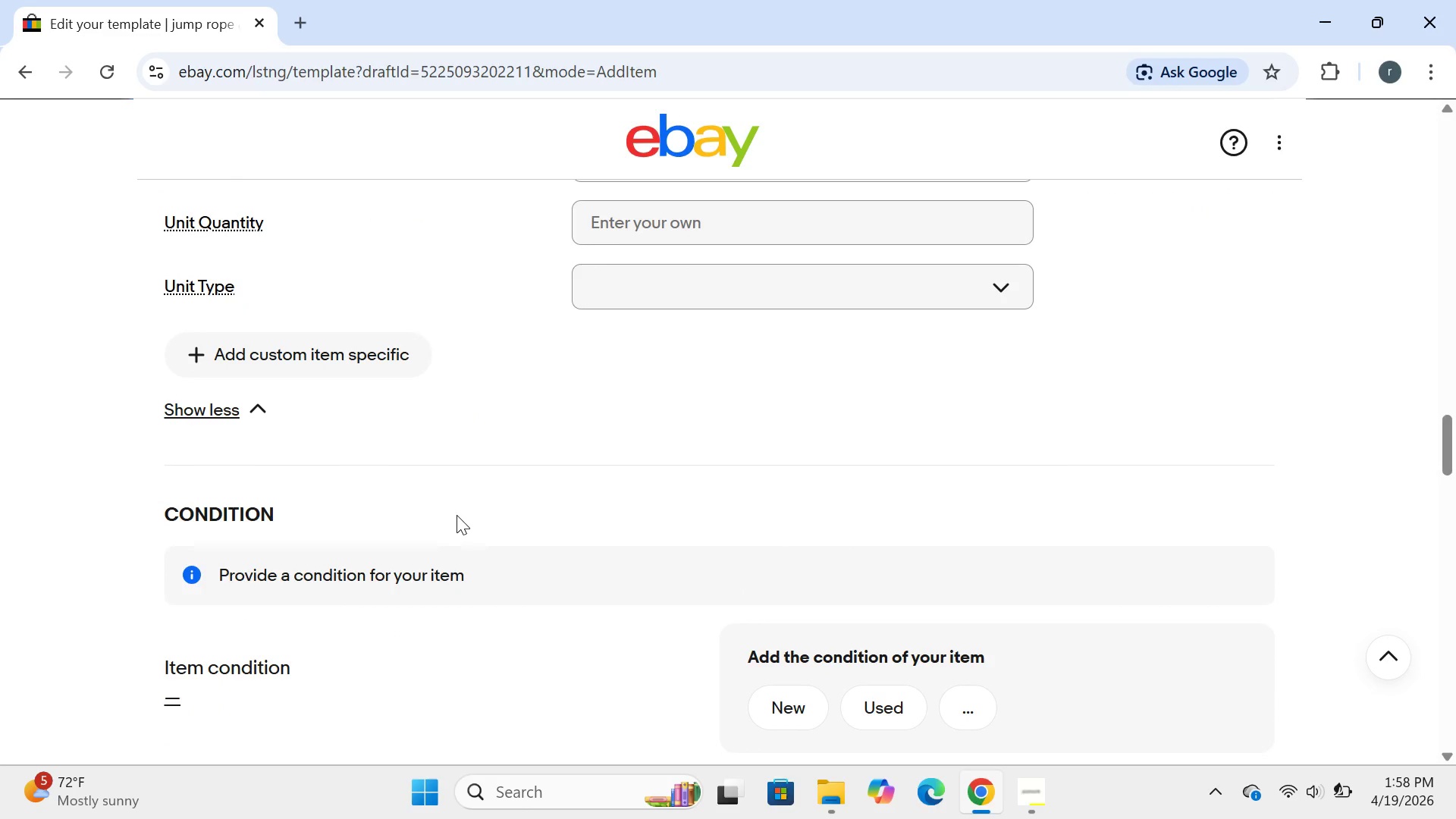 
wait(6.06)
 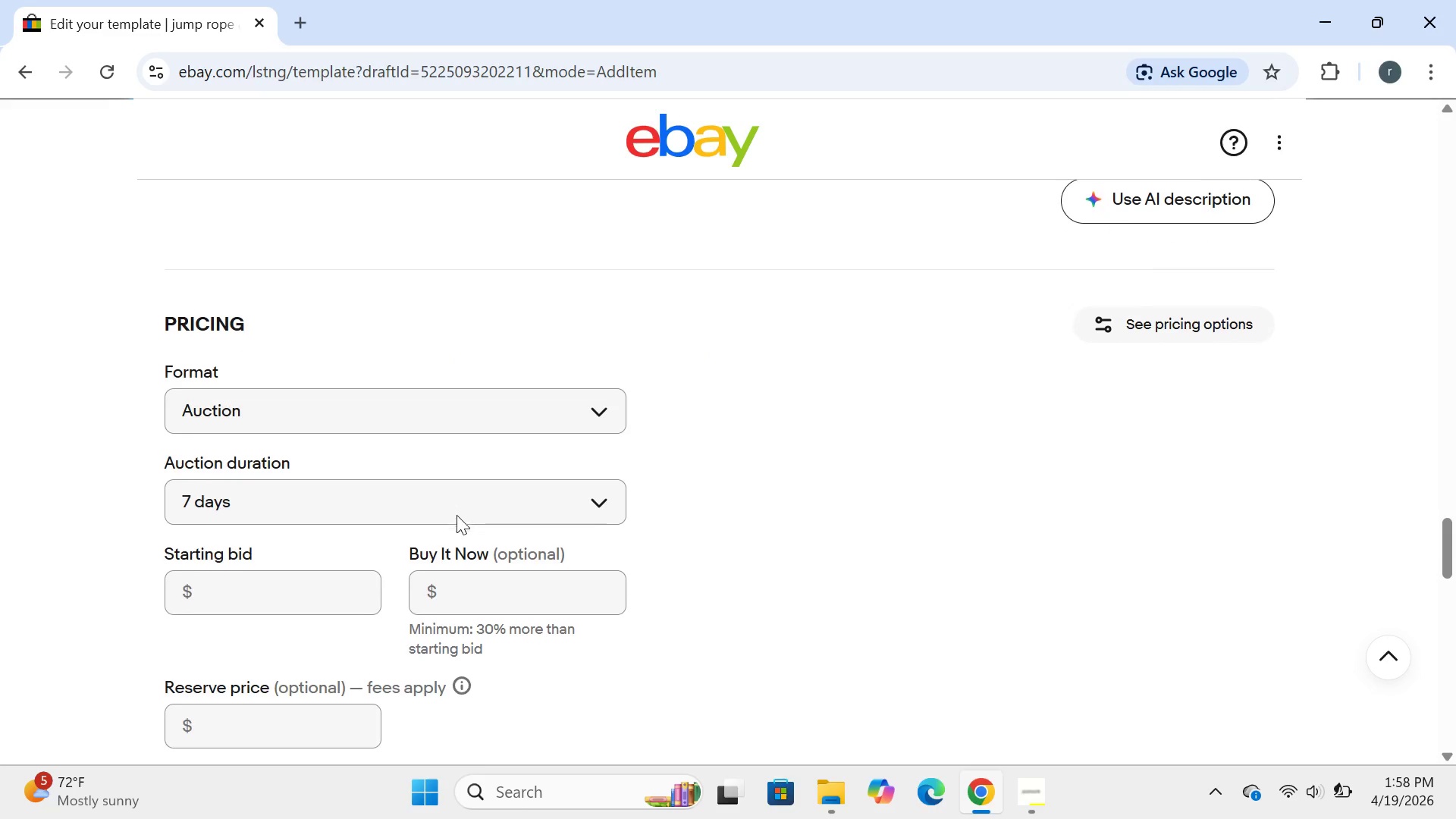 
left_click([767, 560])
 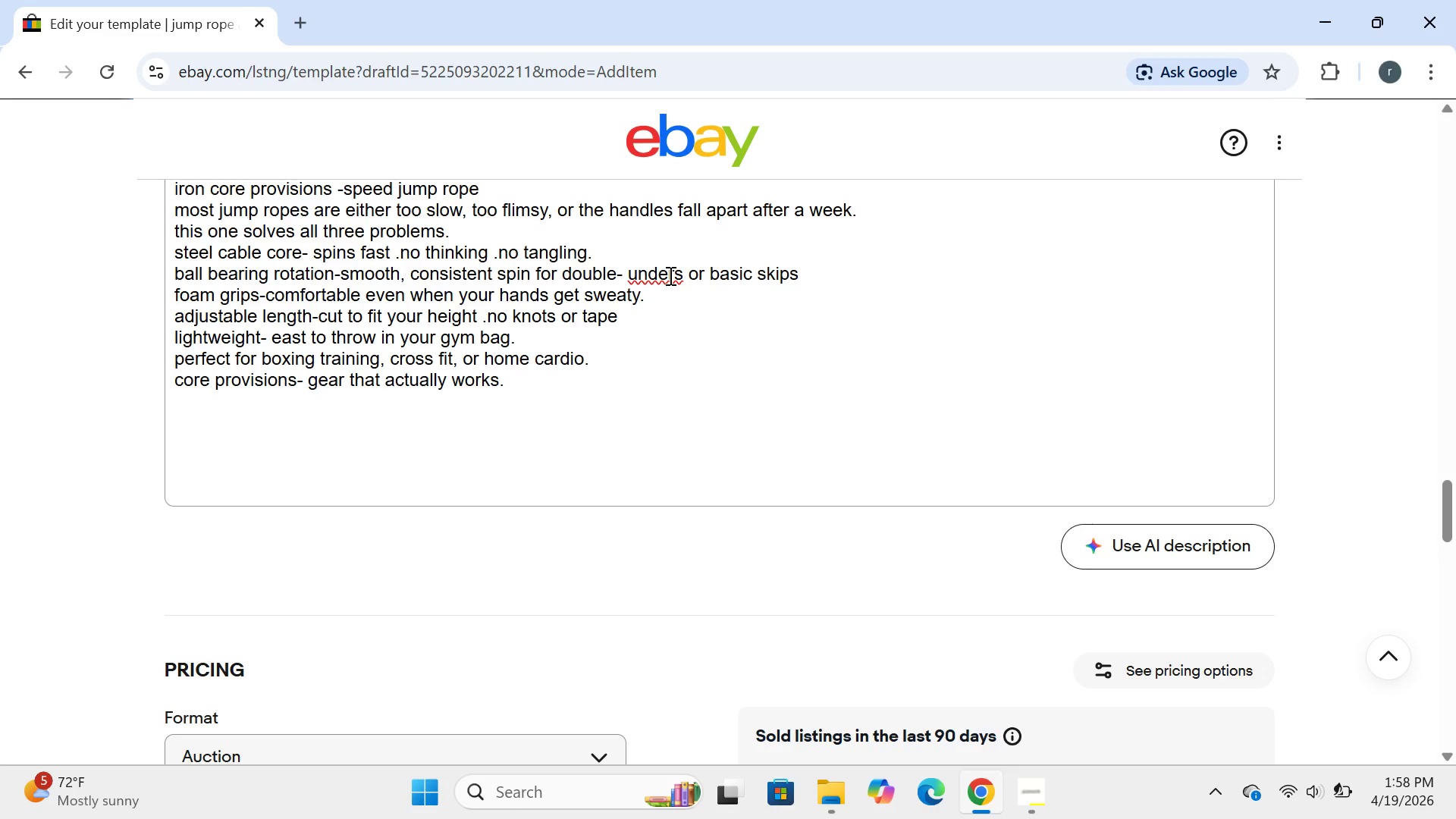 
wait(22.47)
 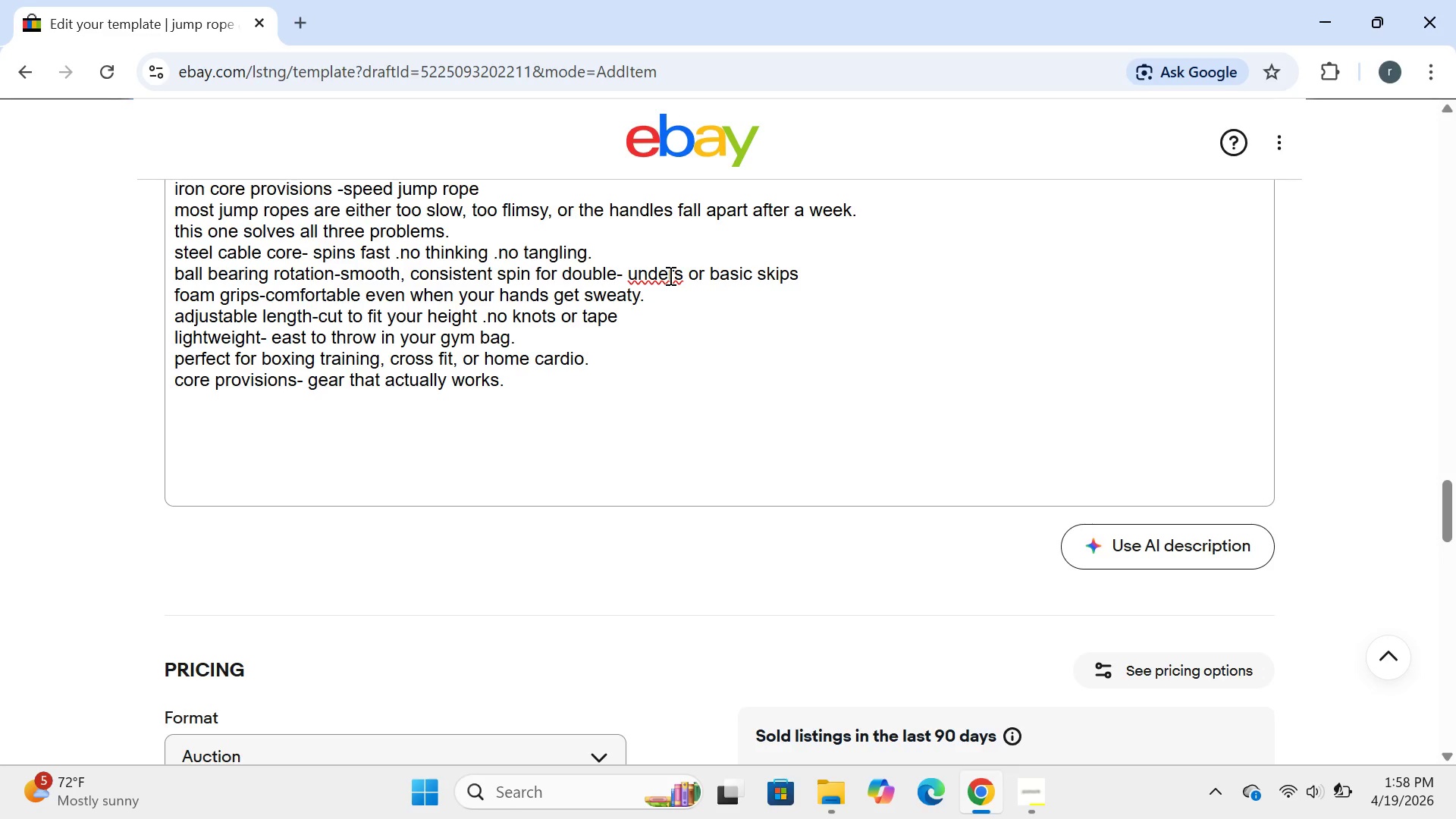 
left_click([629, 274])
 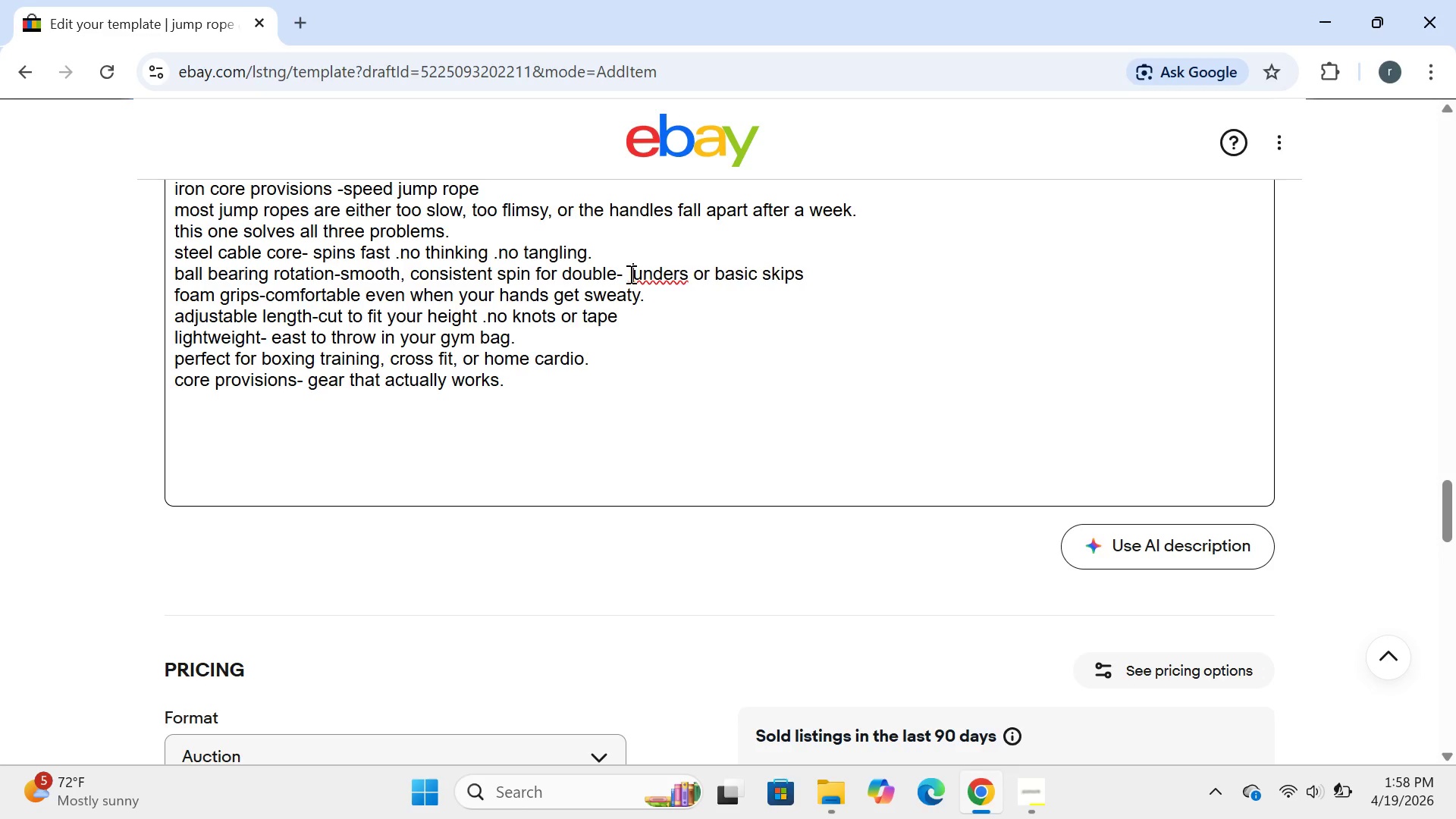 
key(Space)
 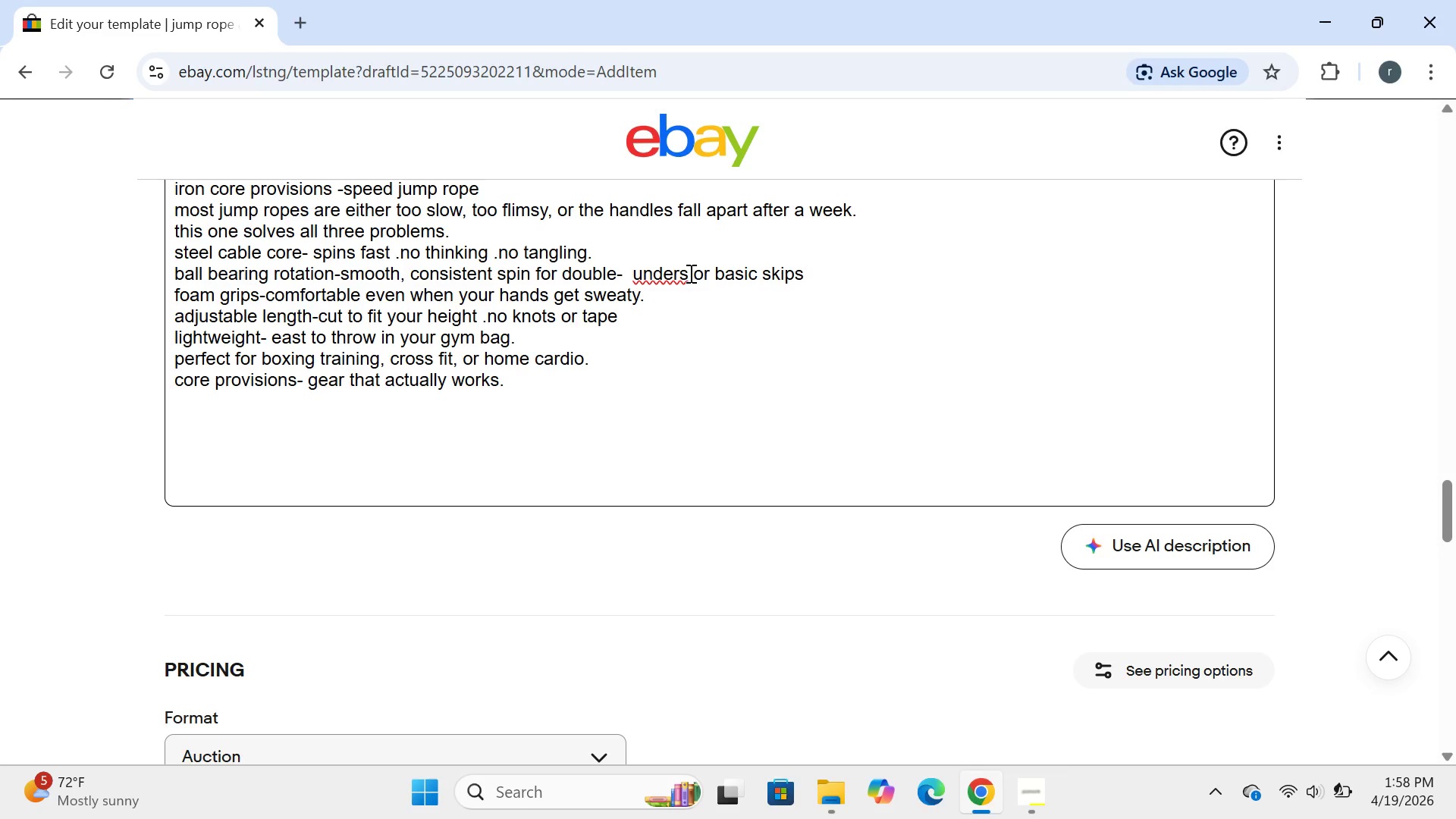 
left_click([689, 275])
 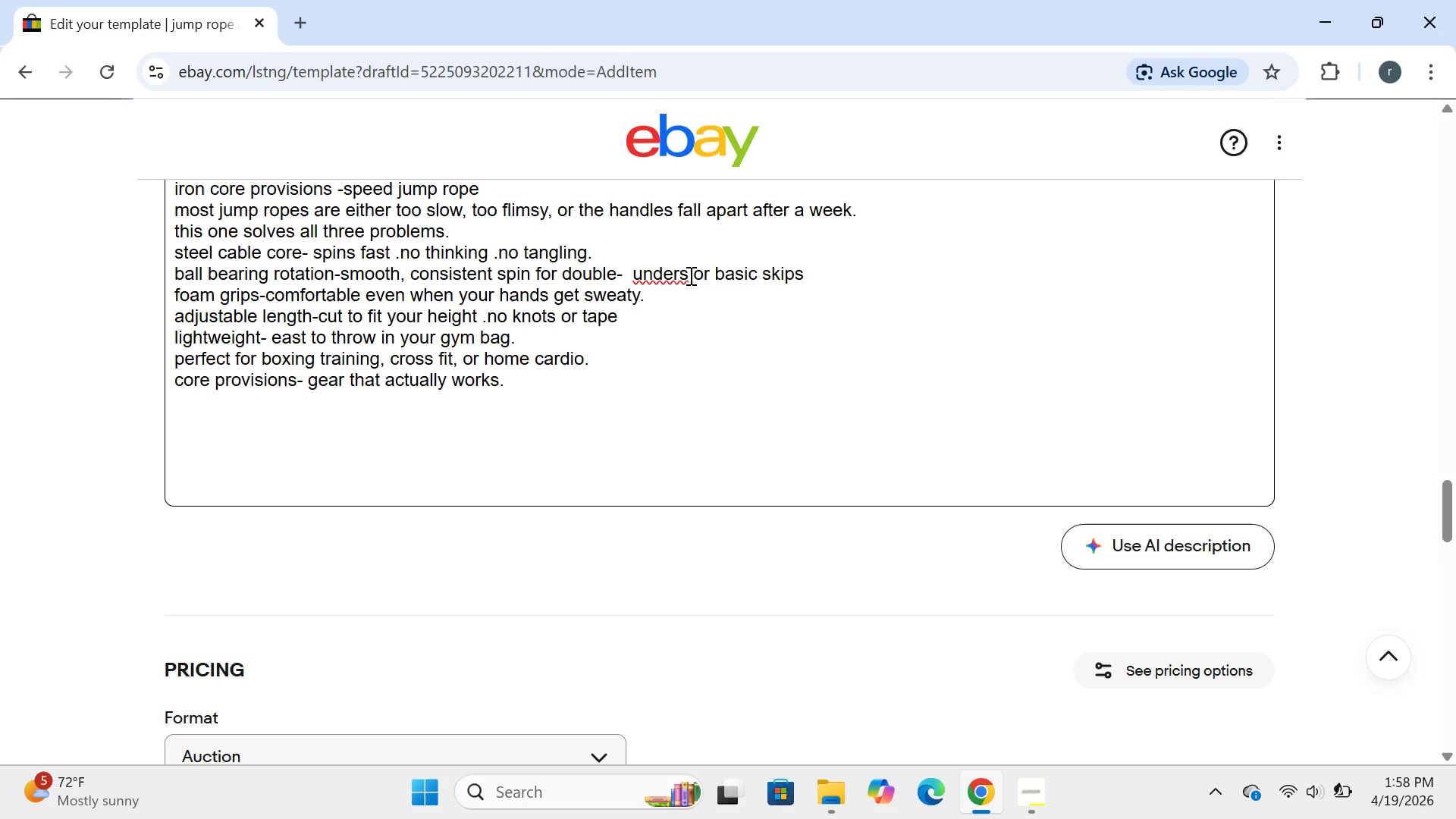 
key(Backspace)
 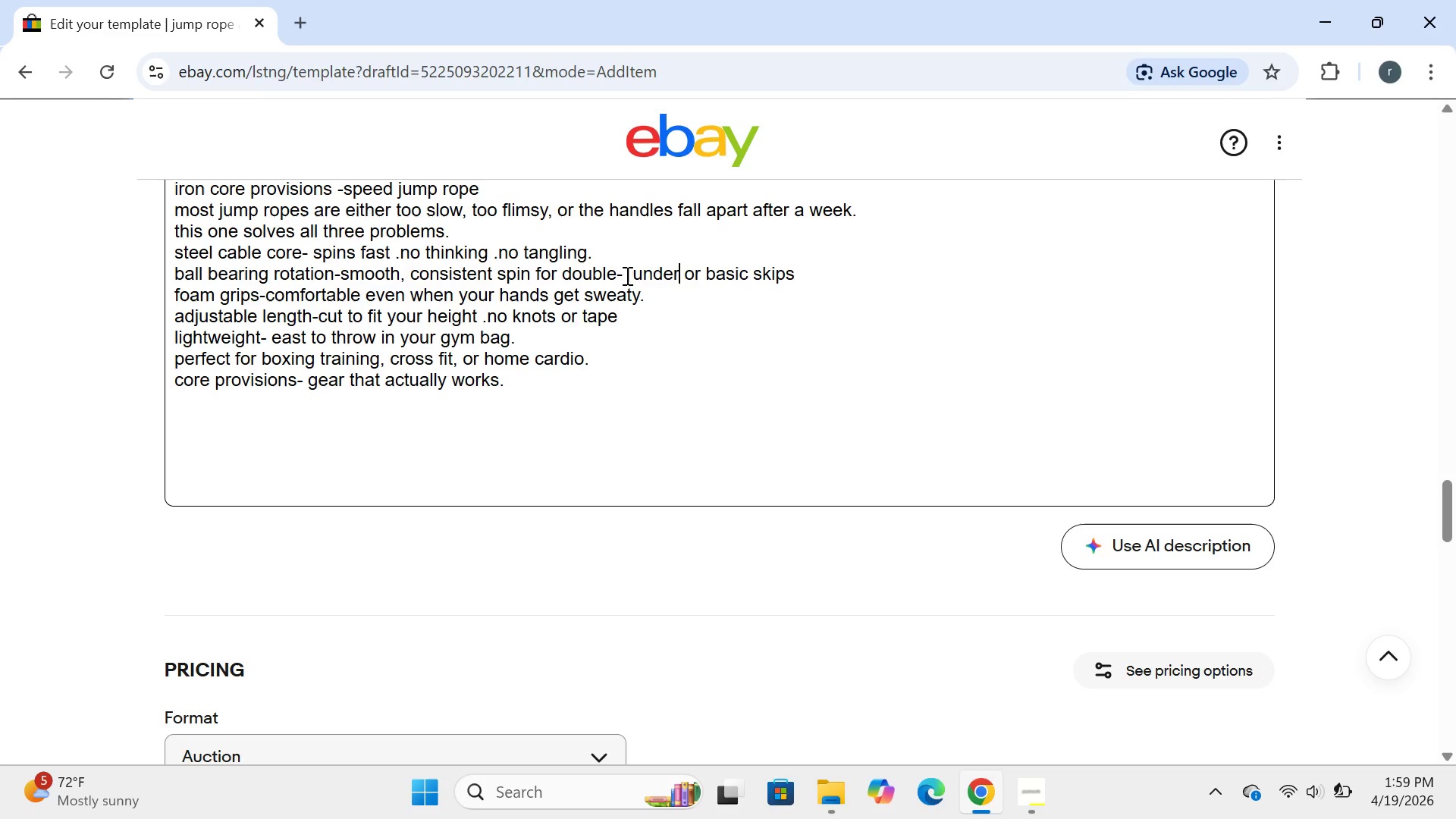 
left_click([632, 275])
 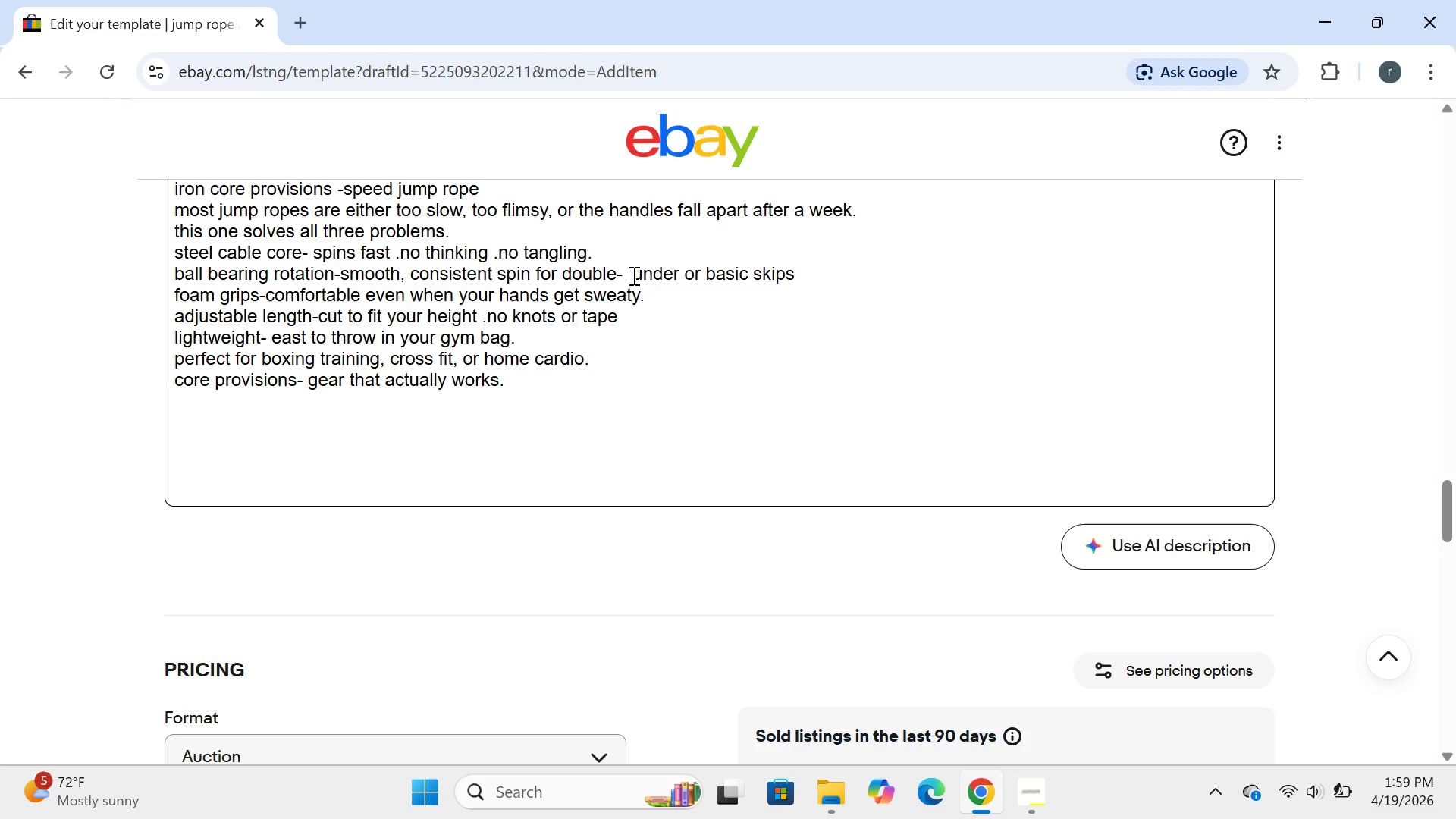 
key(Backspace)
 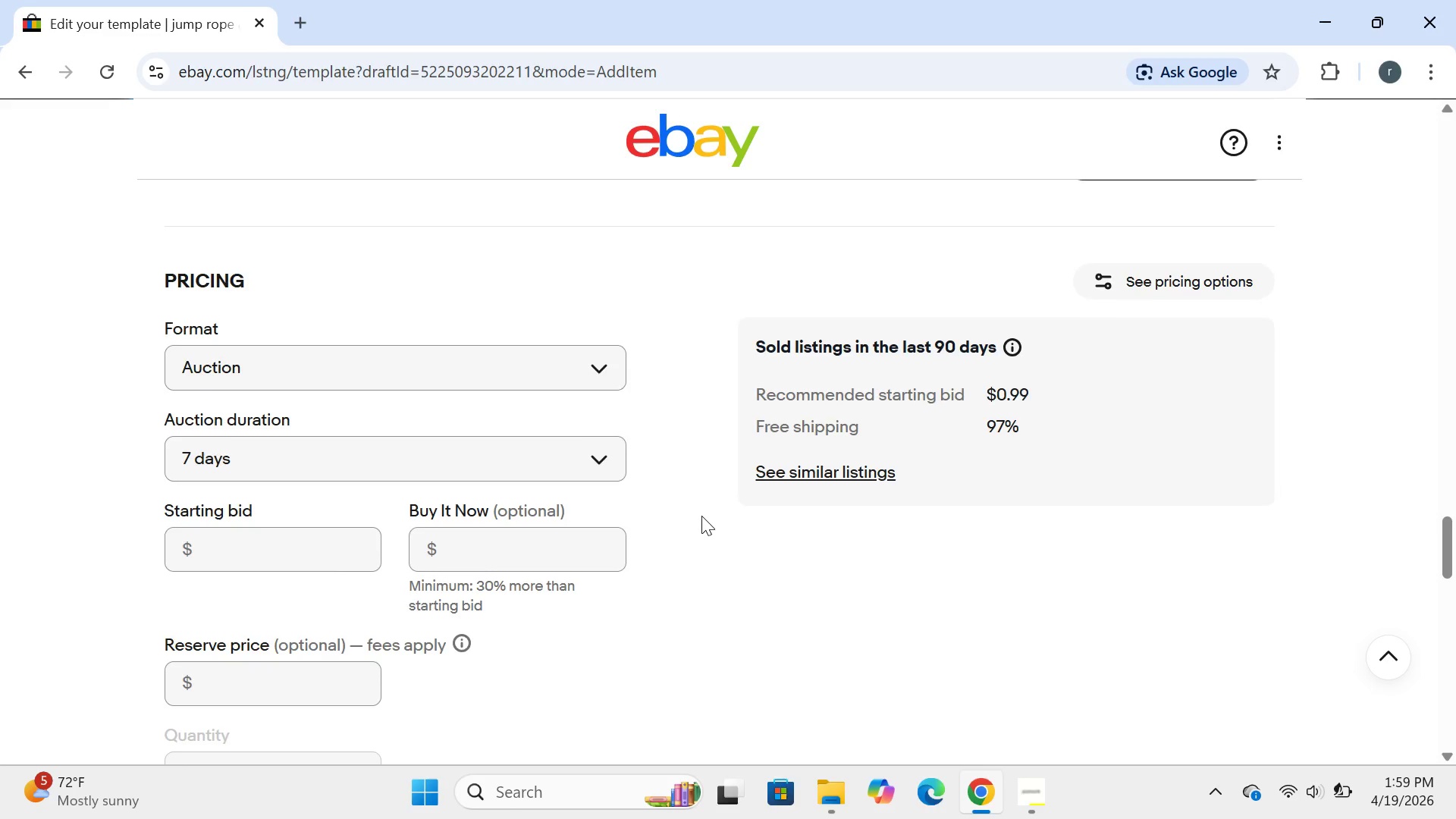 
wait(5.84)
 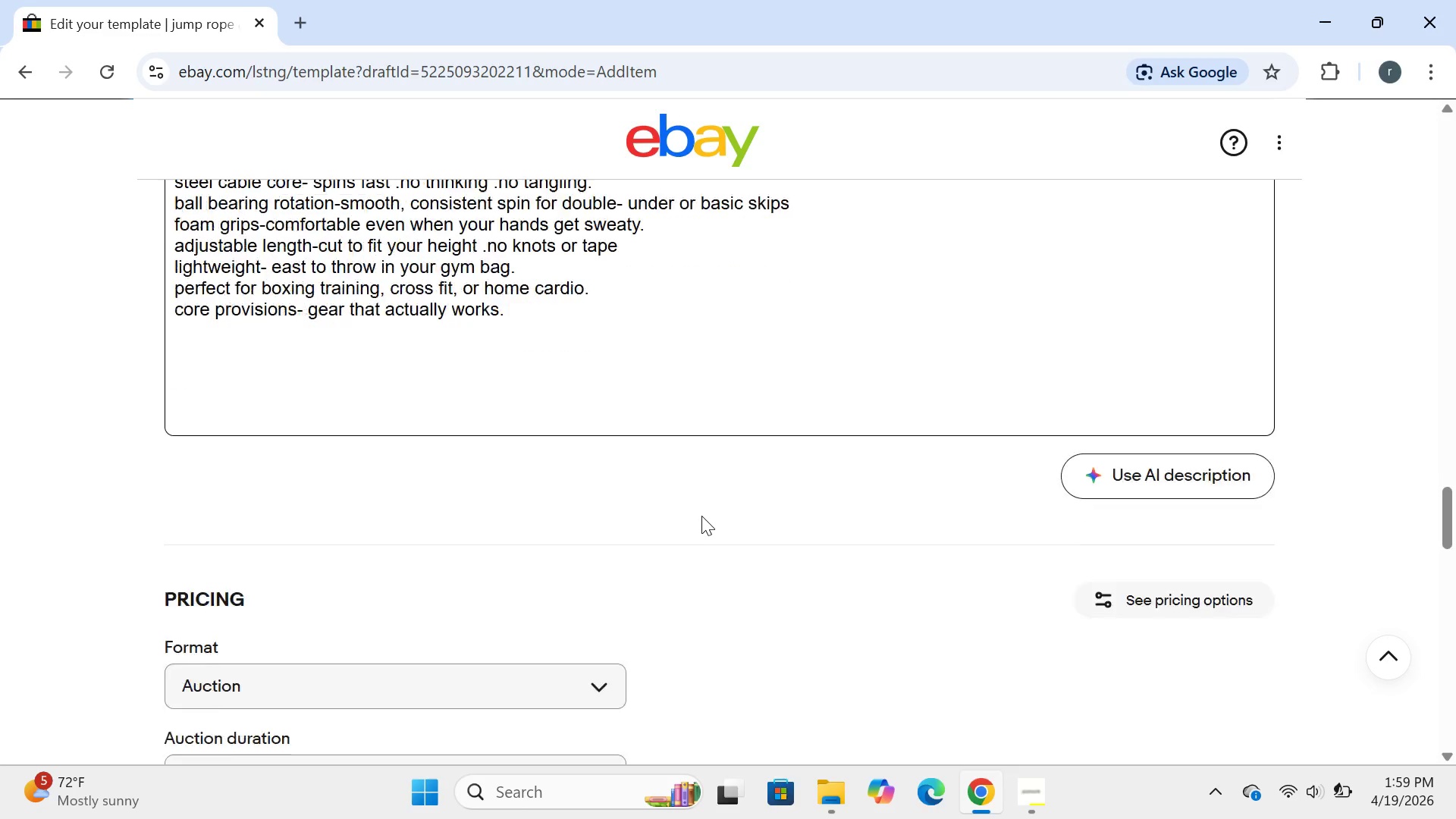 
left_click([580, 384])
 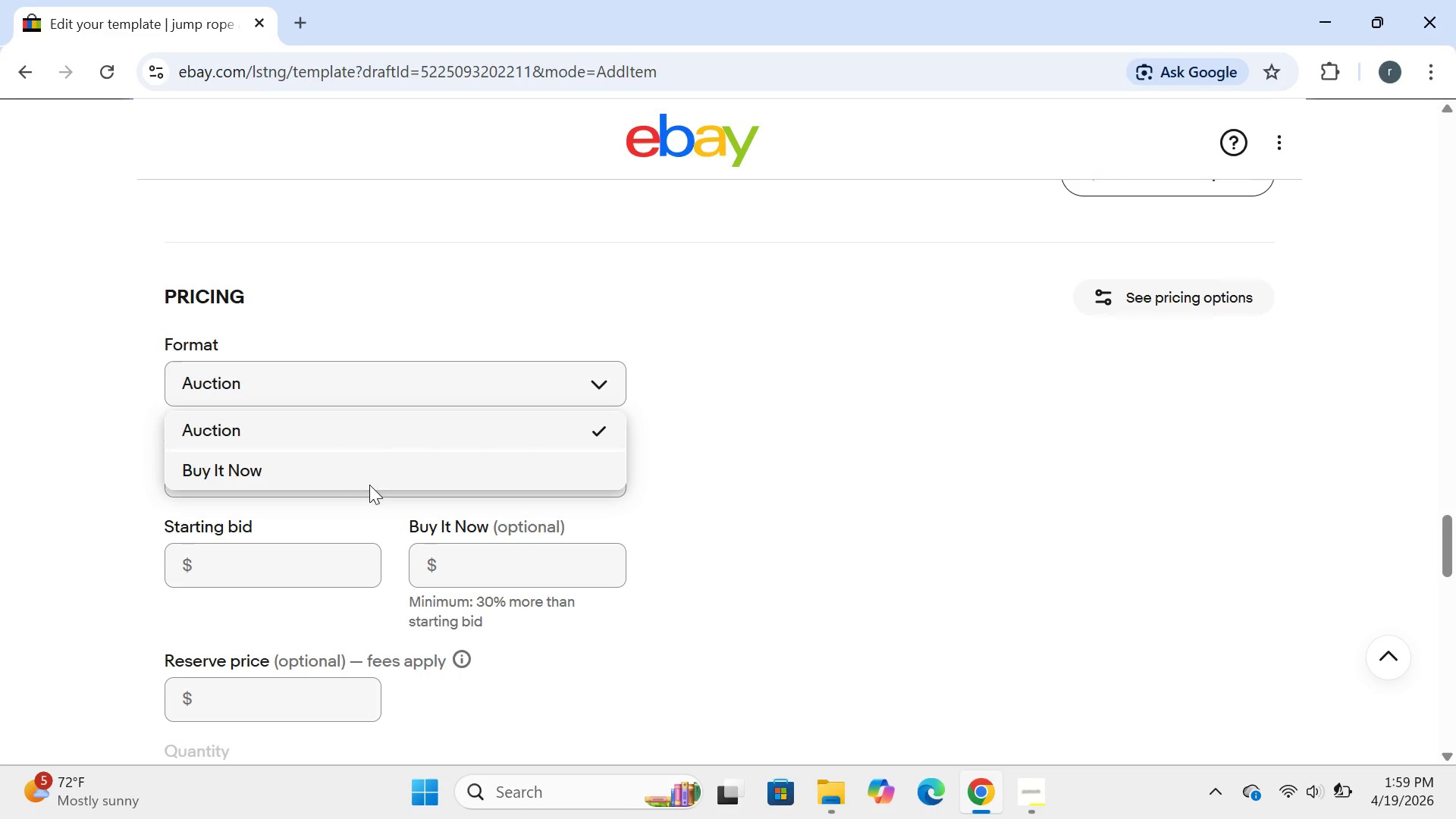 
left_click([369, 488])
 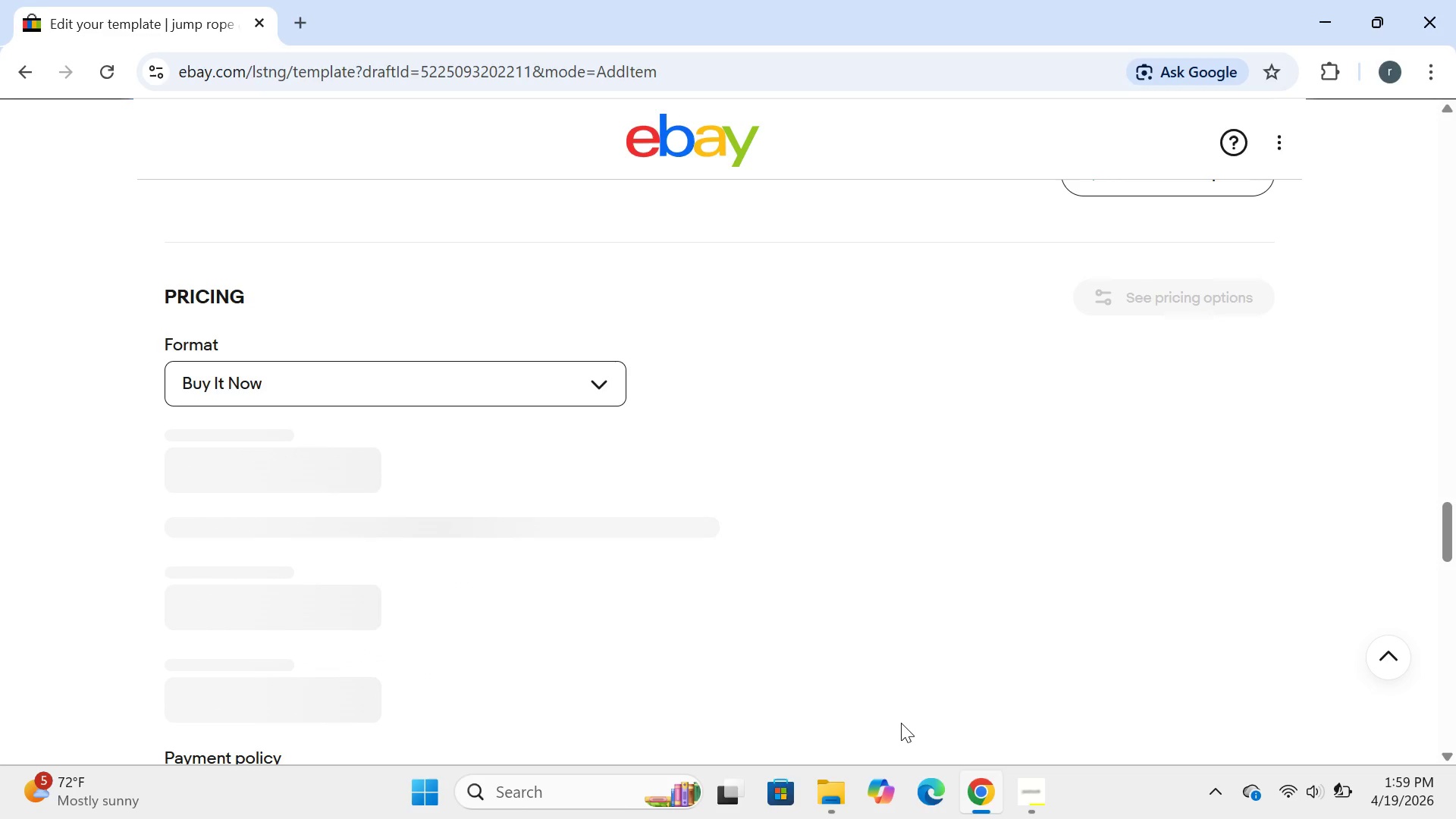 
left_click([1023, 799])